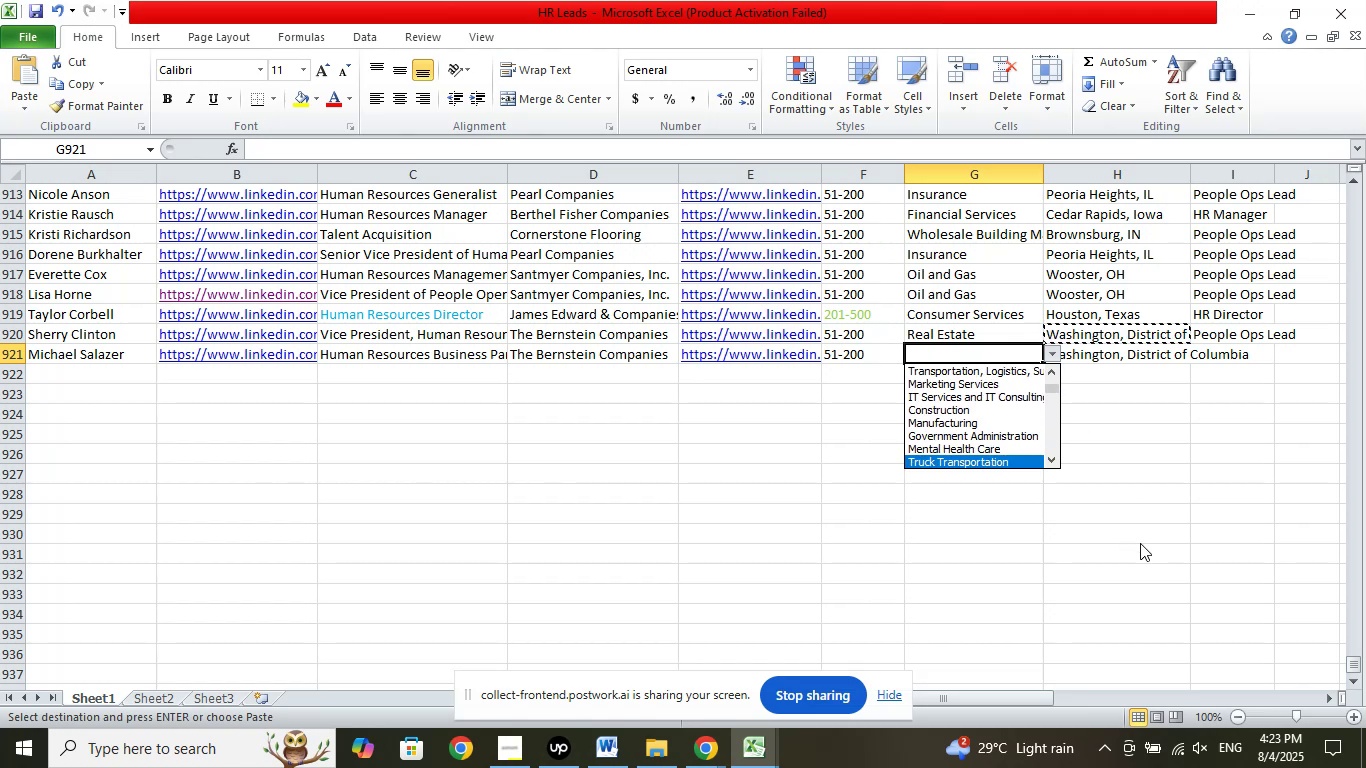 
key(ArrowDown)
 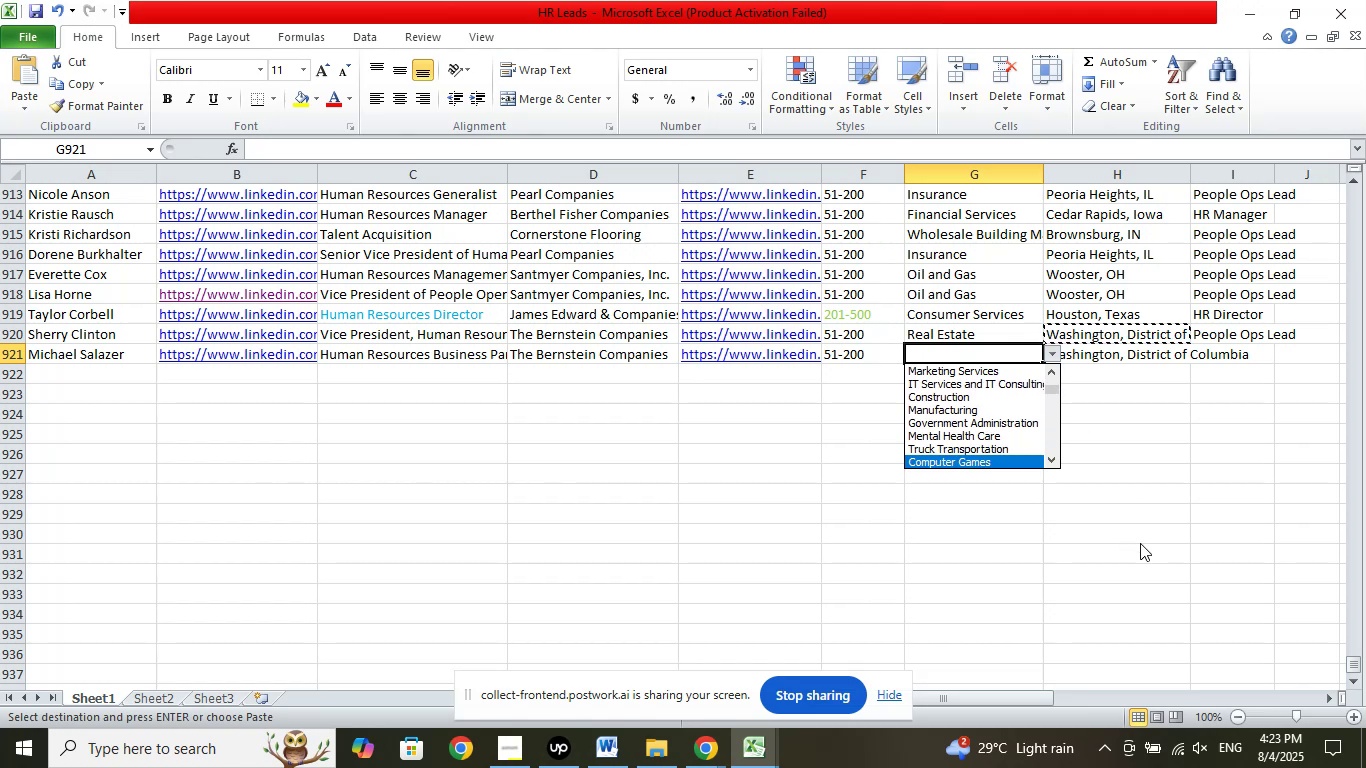 
key(ArrowDown)
 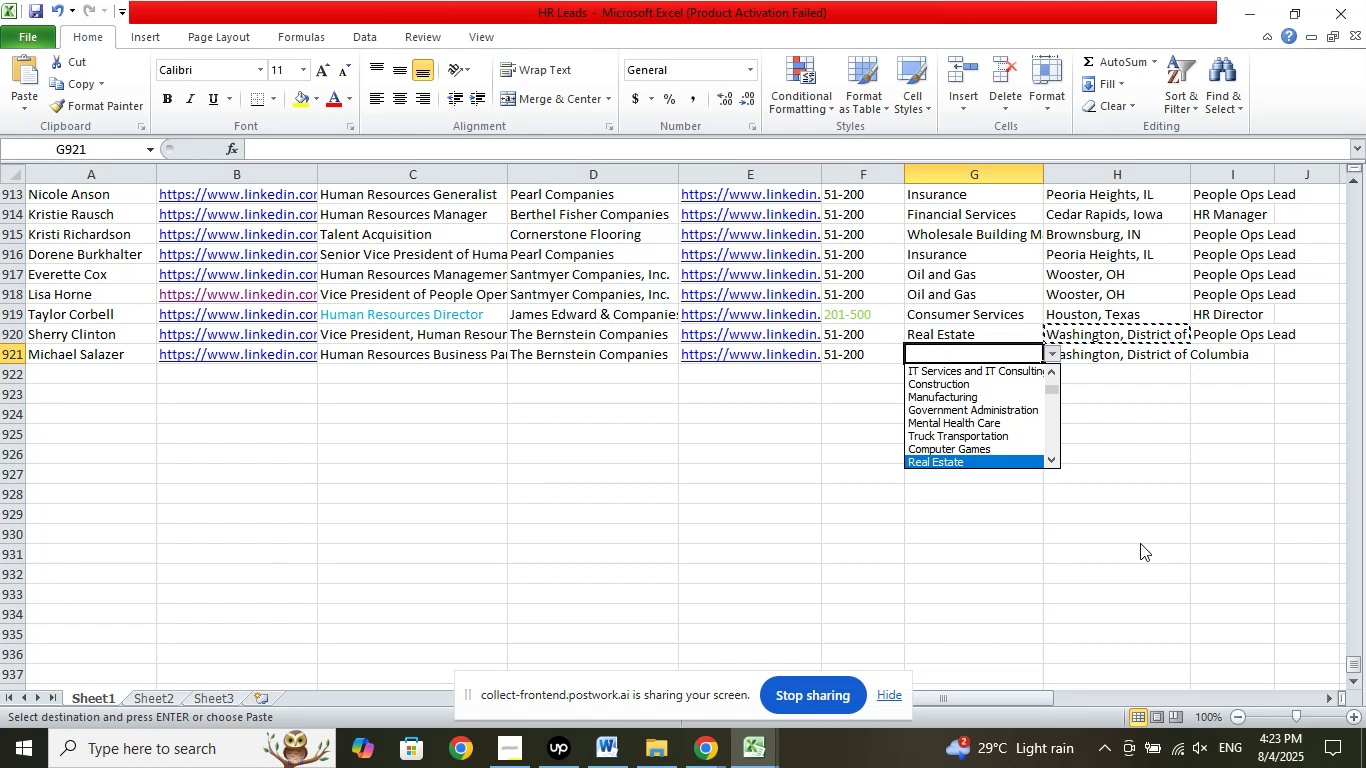 
key(Enter)
 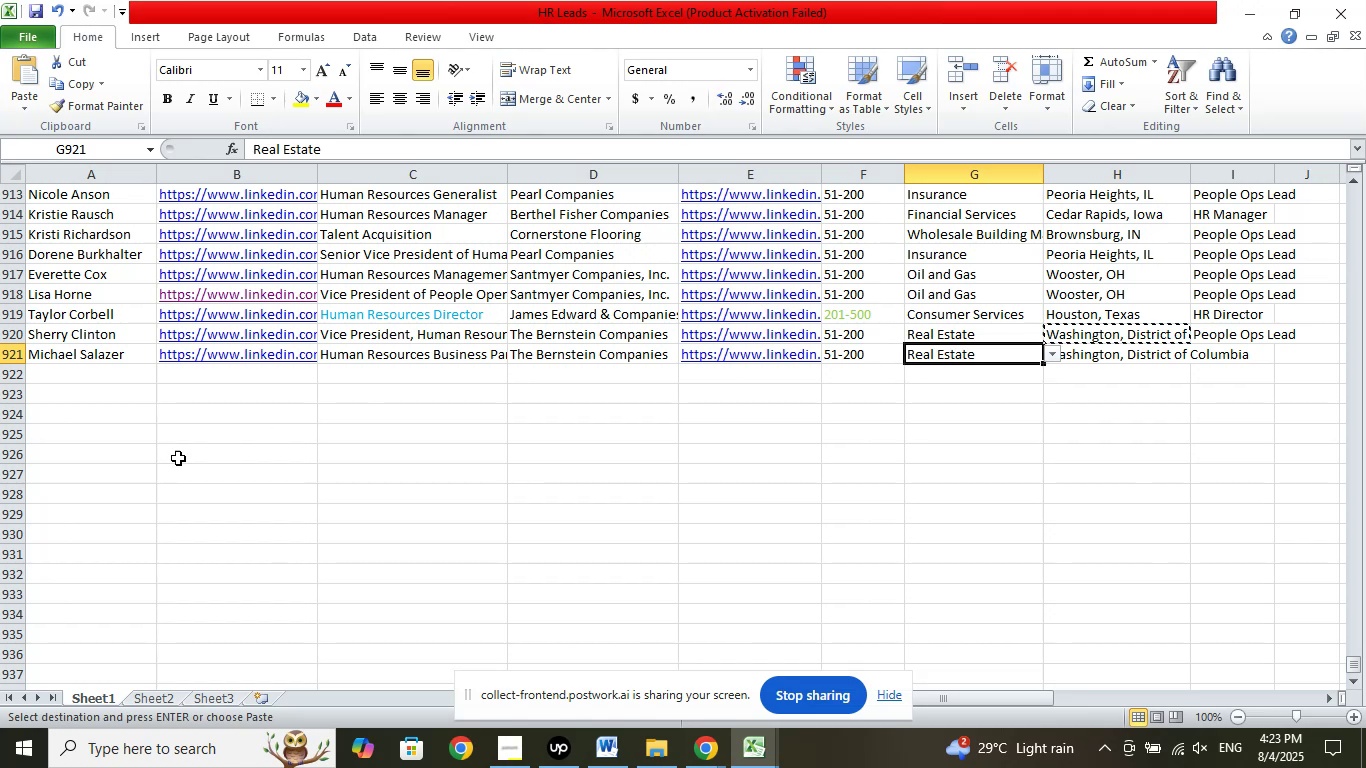 
left_click([121, 373])
 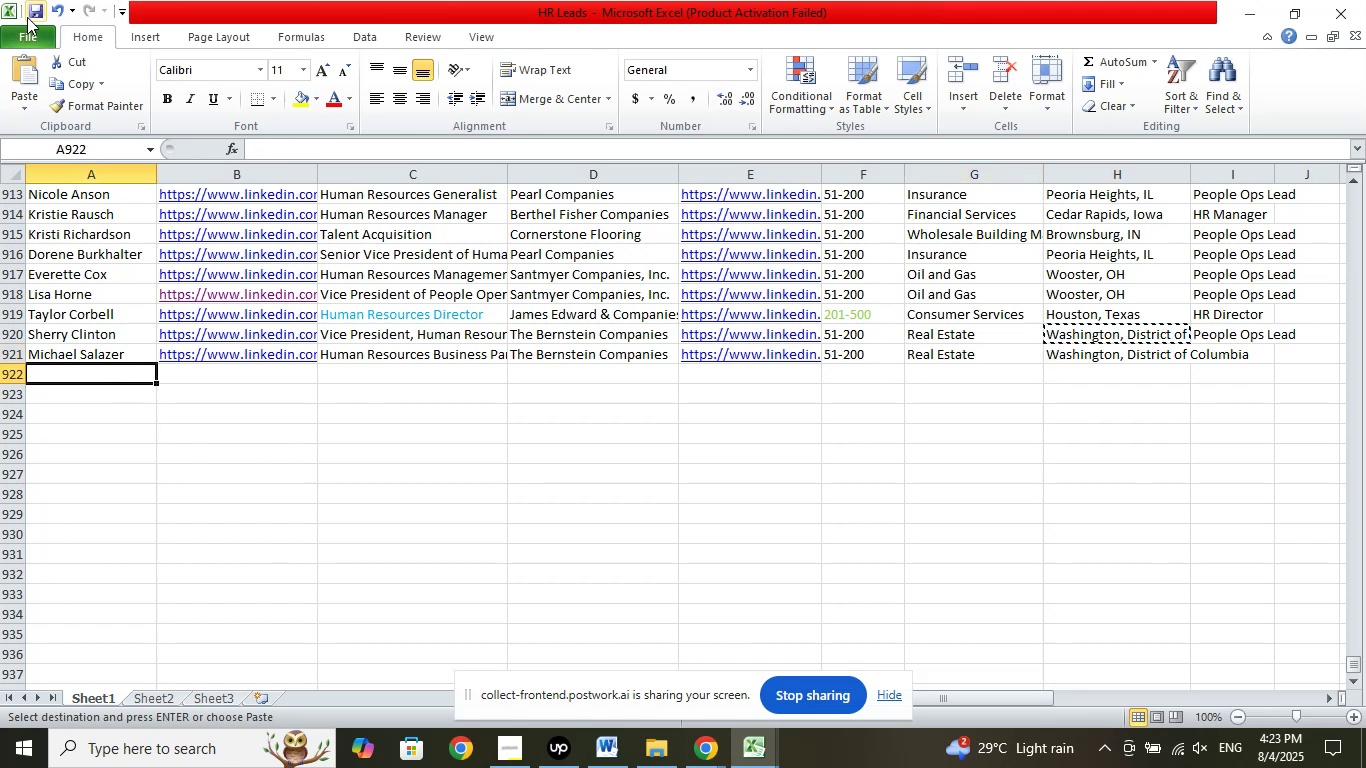 
left_click([35, 10])
 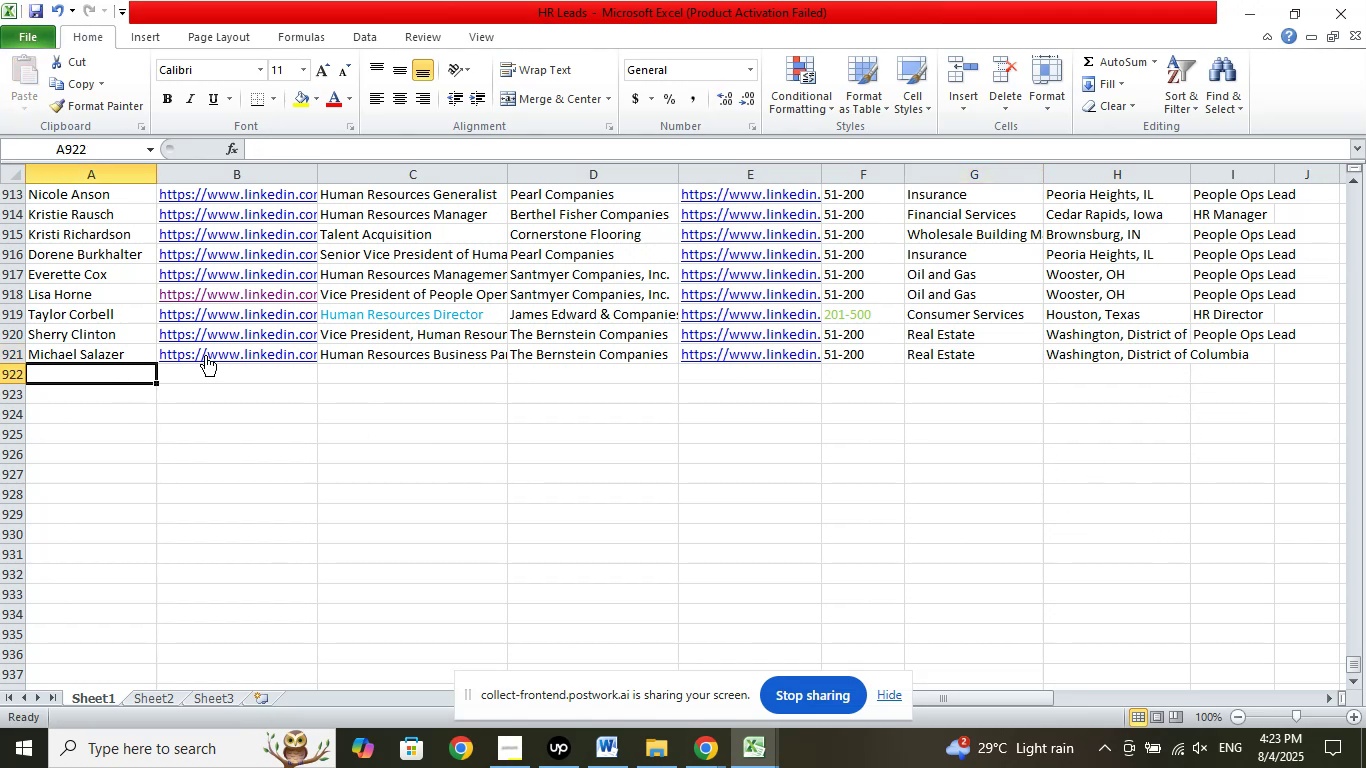 
wait(6.45)
 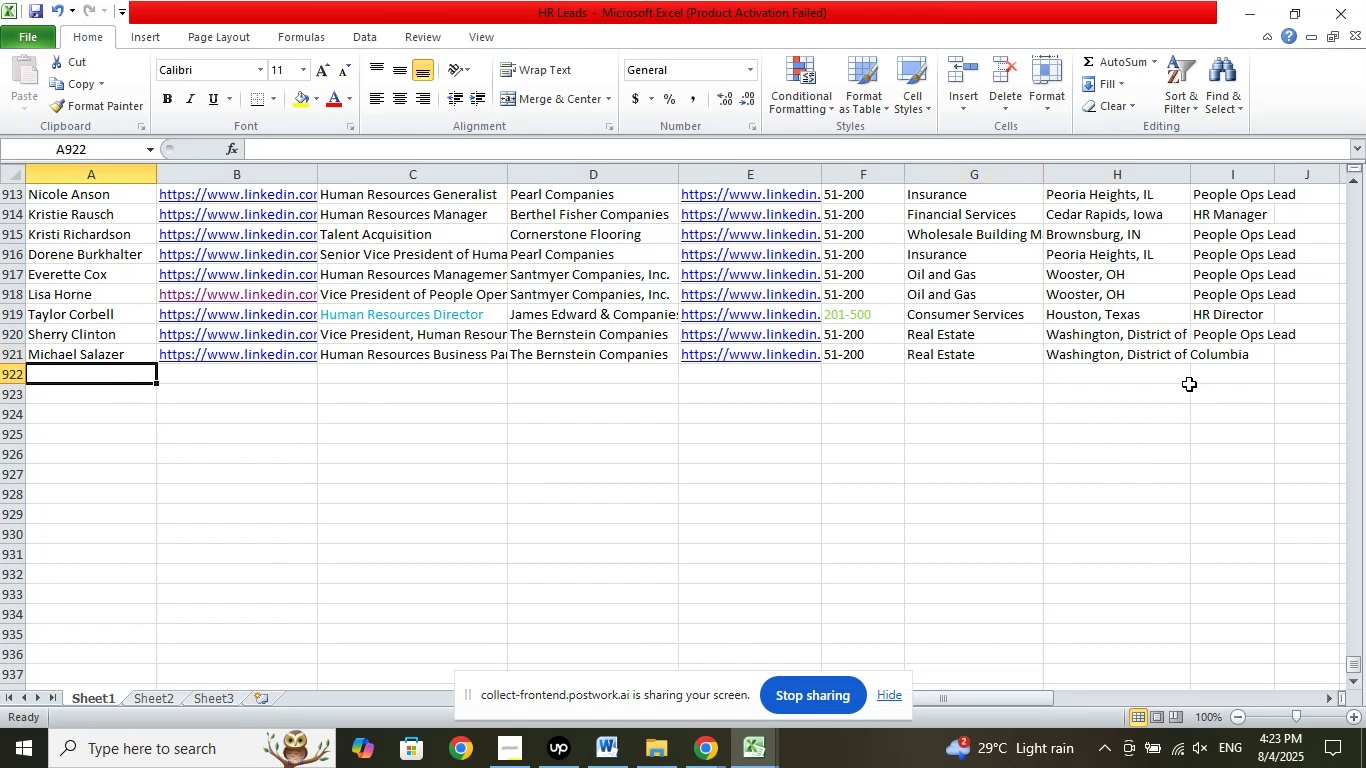 
left_click([688, 752])
 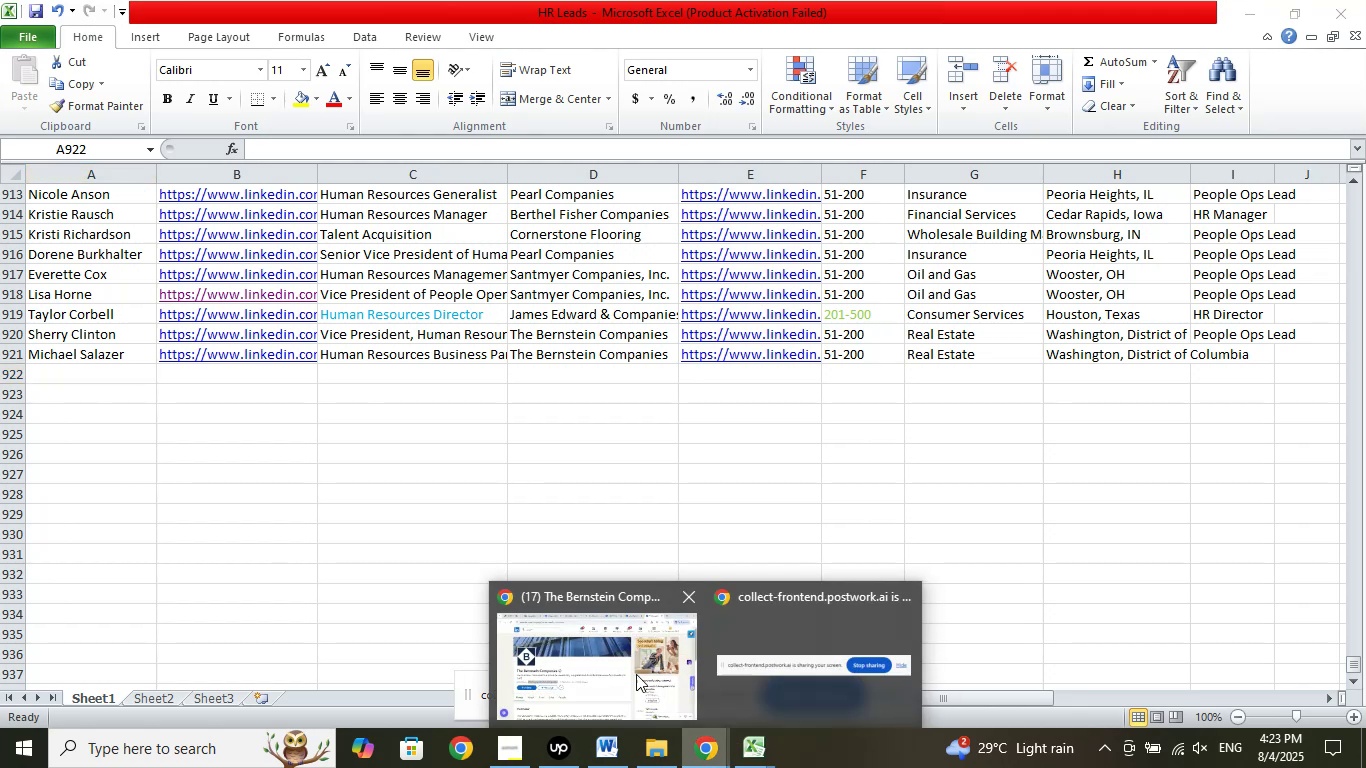 
left_click([626, 663])
 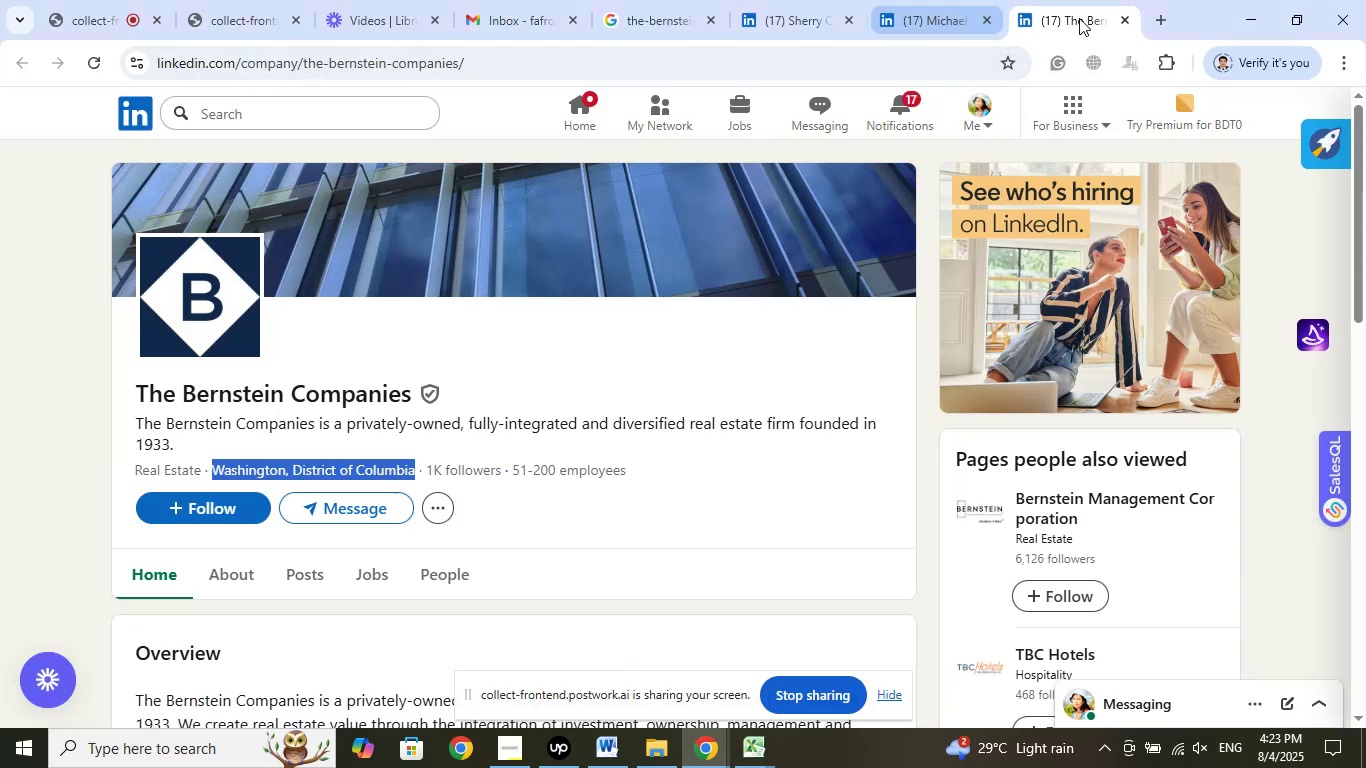 
scroll: coordinate [1221, 564], scroll_direction: down, amount: 5.0
 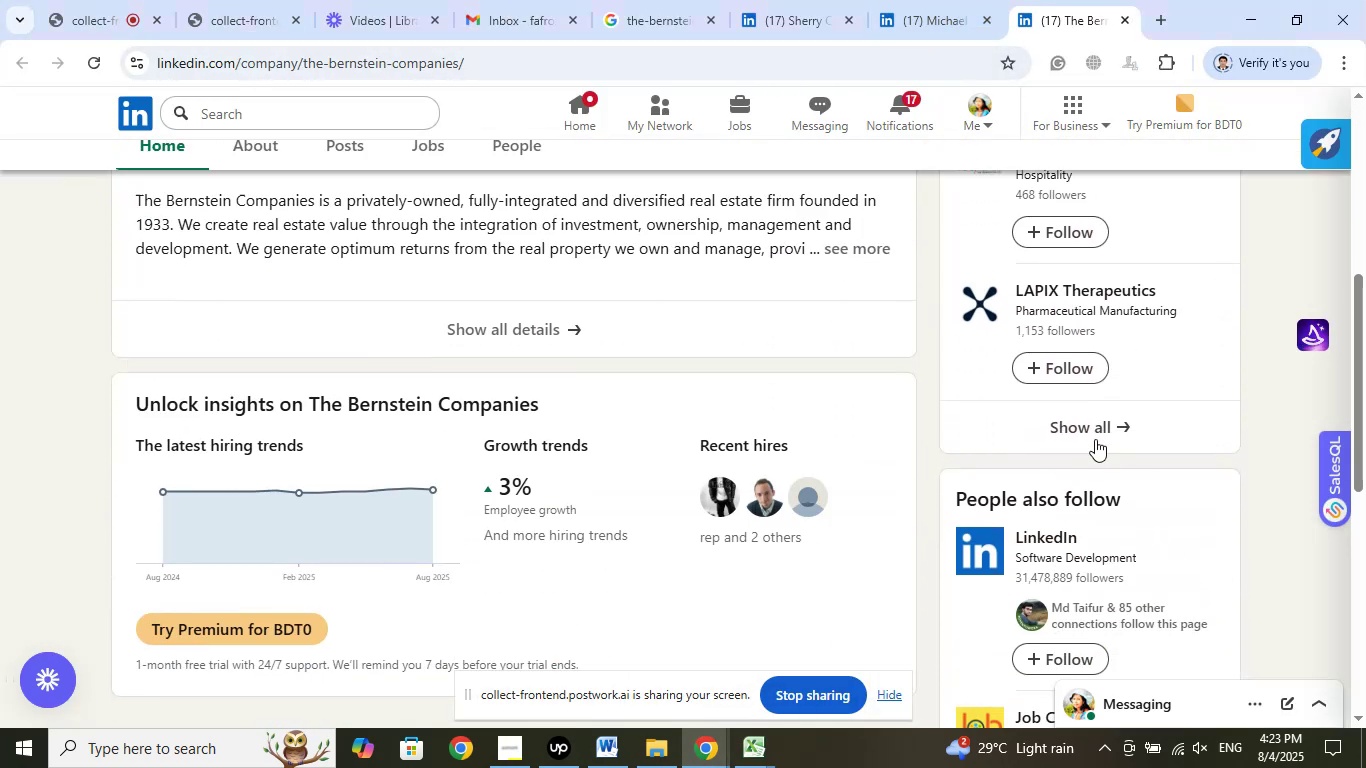 
left_click([1092, 425])
 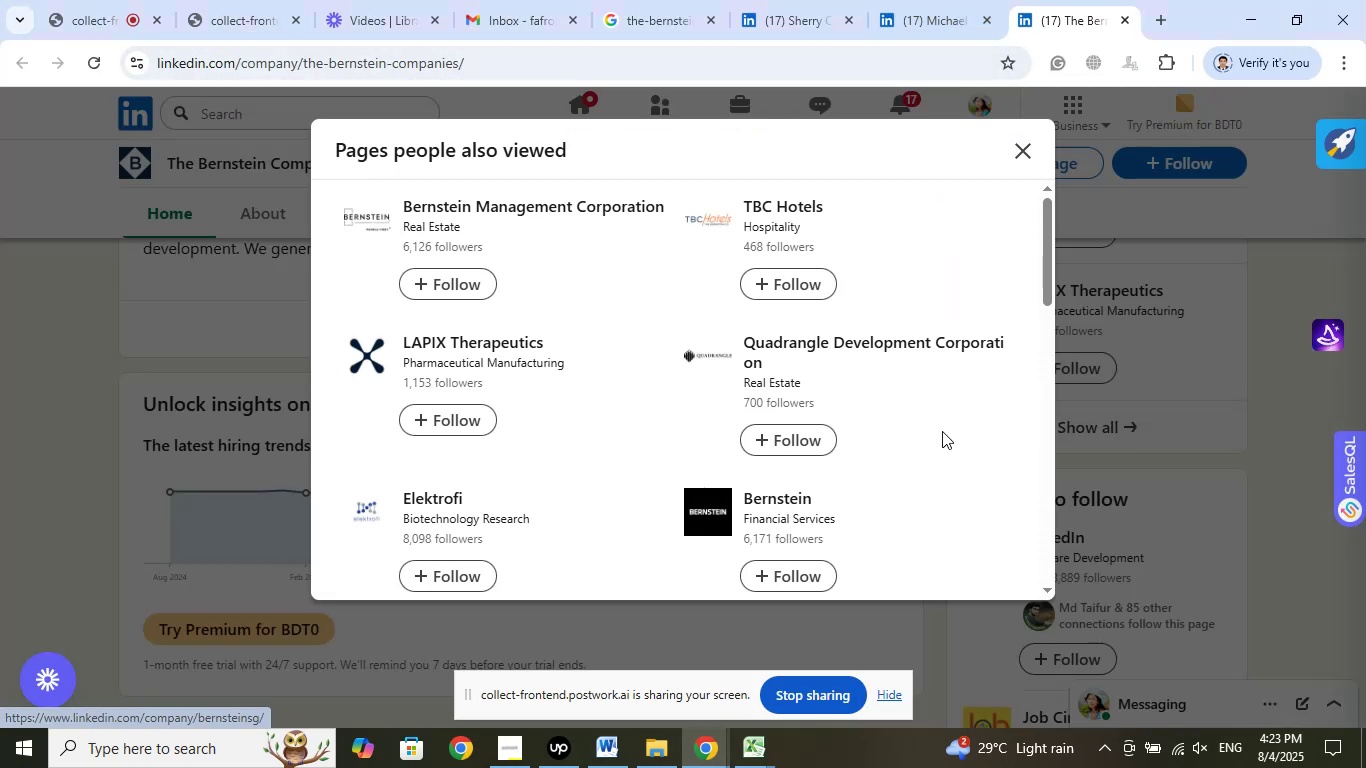 
left_click([1021, 145])
 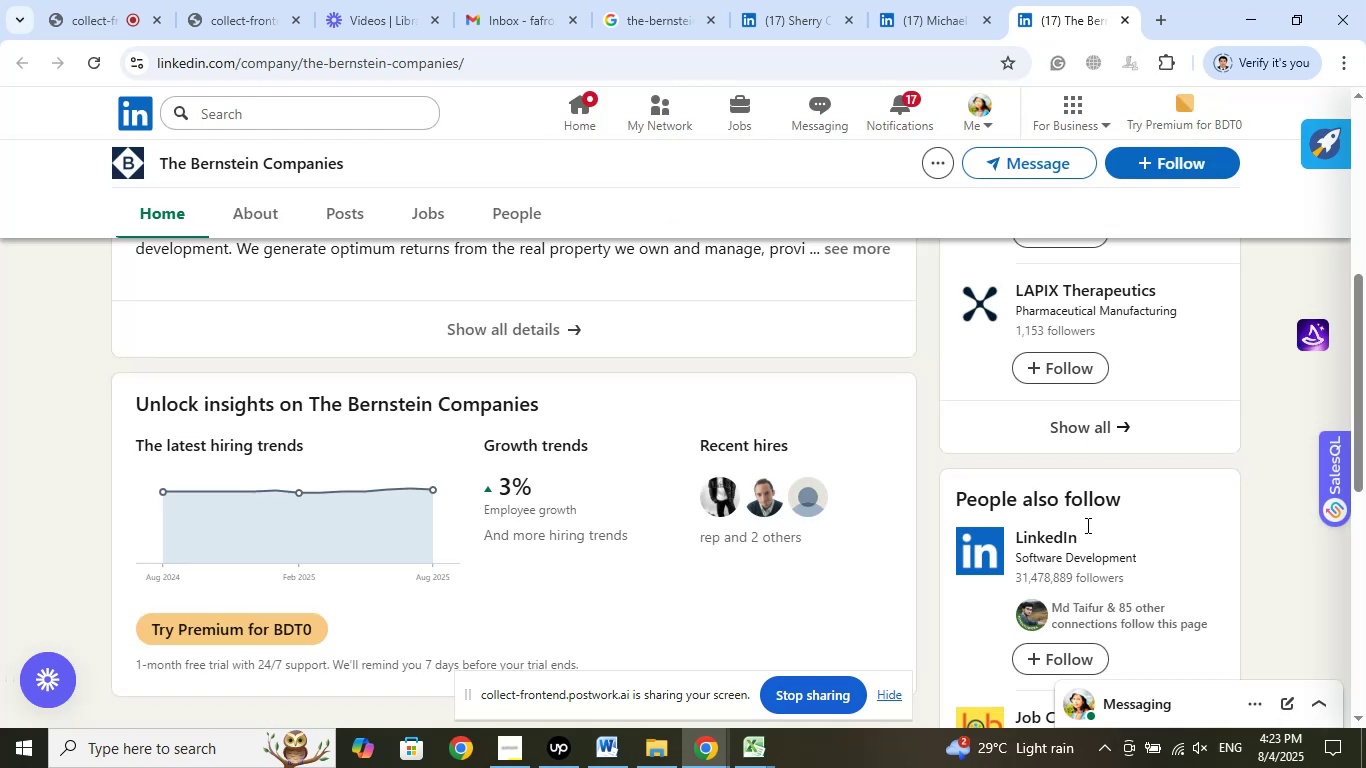 
scroll: coordinate [1106, 550], scroll_direction: up, amount: 8.0
 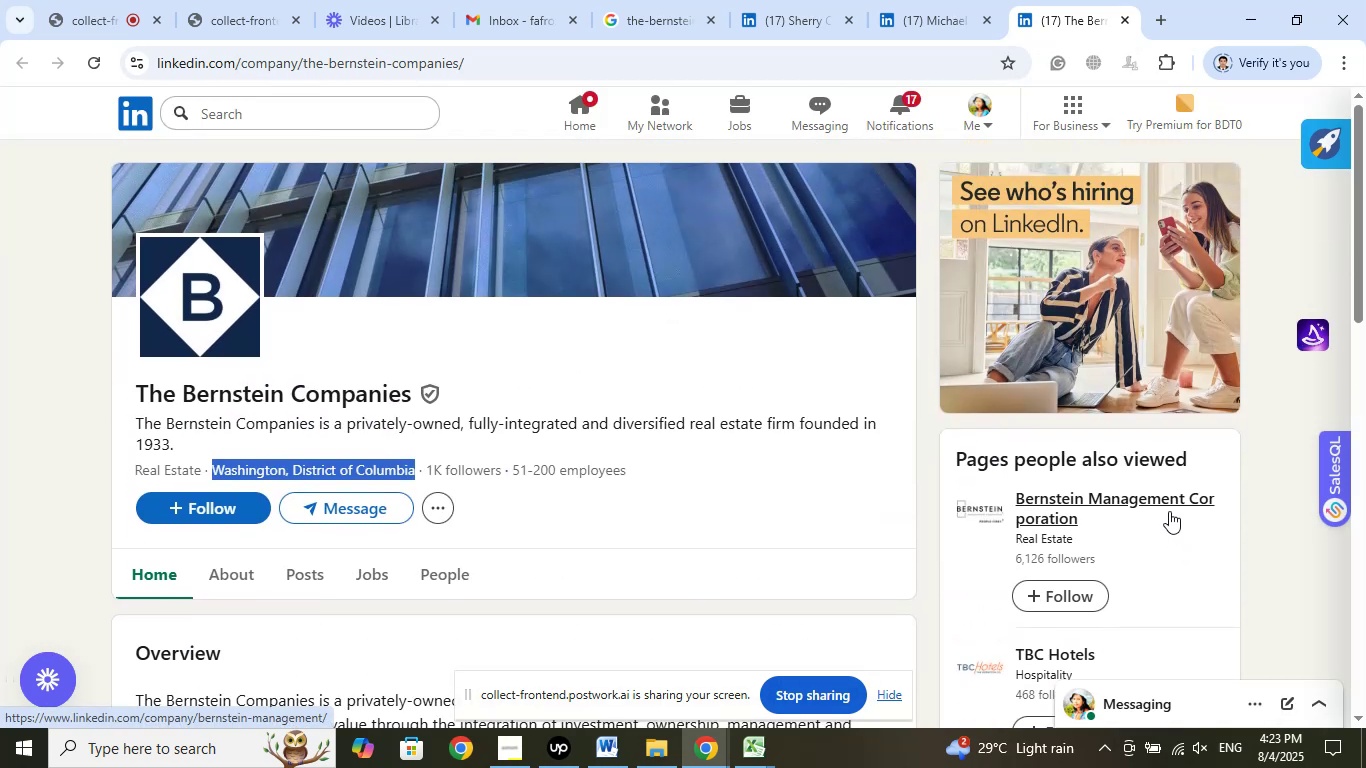 
scroll: coordinate [1165, 509], scroll_direction: down, amount: 10.0
 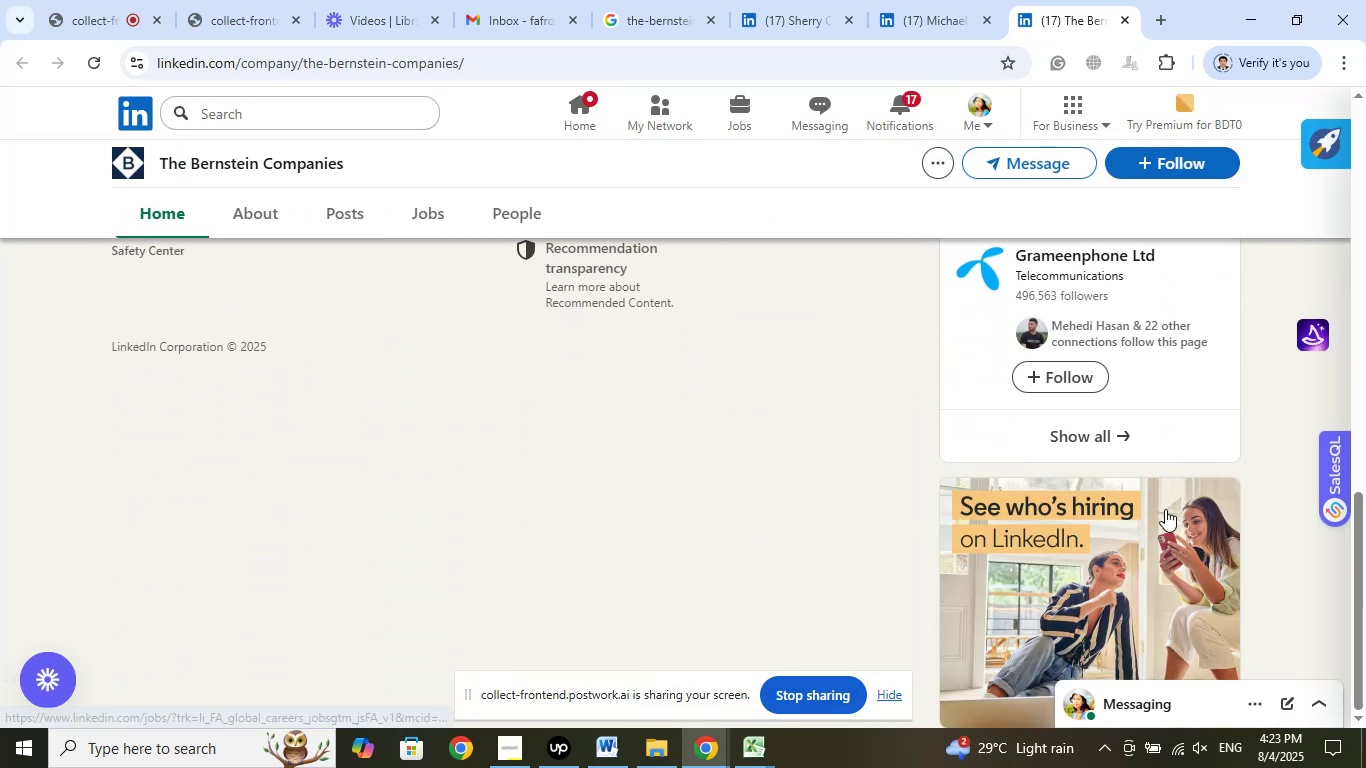 
scroll: coordinate [1115, 500], scroll_direction: up, amount: 1.0
 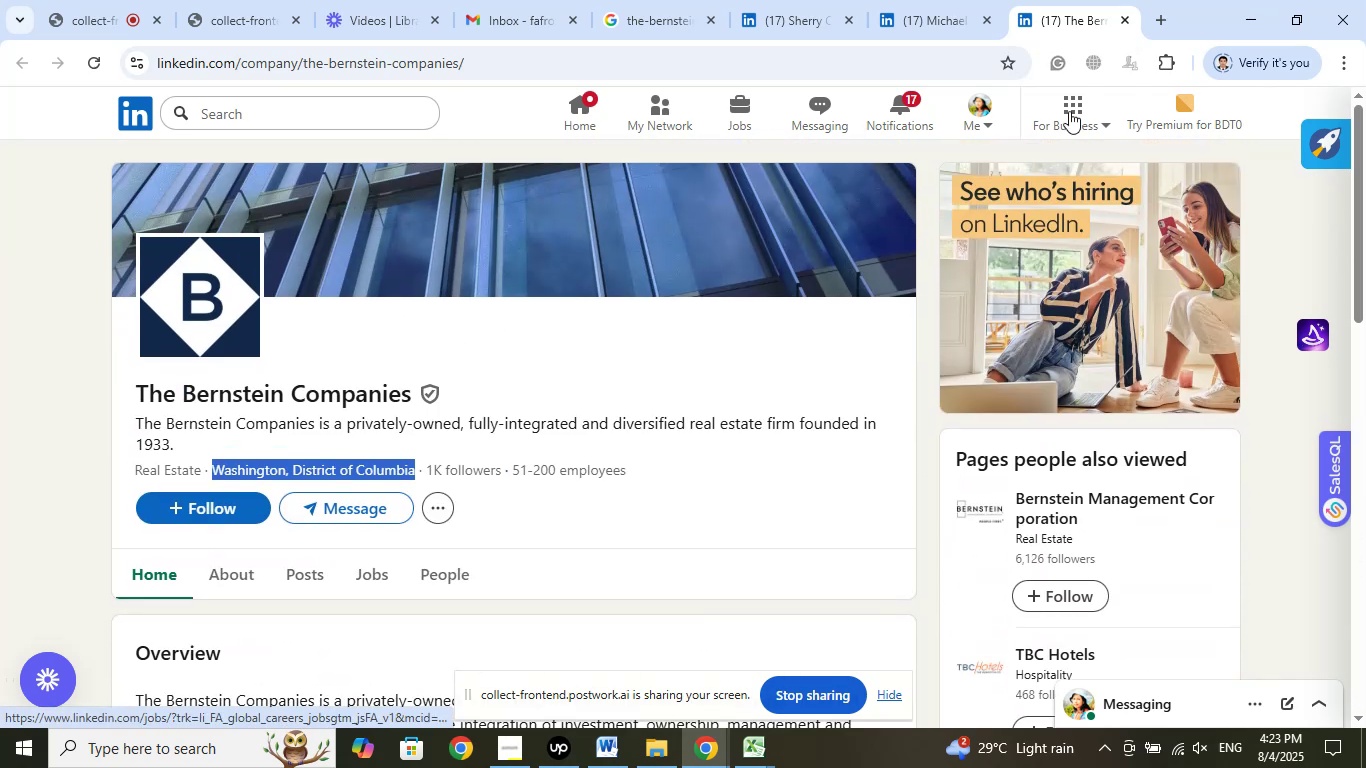 
left_click([1128, 23])
 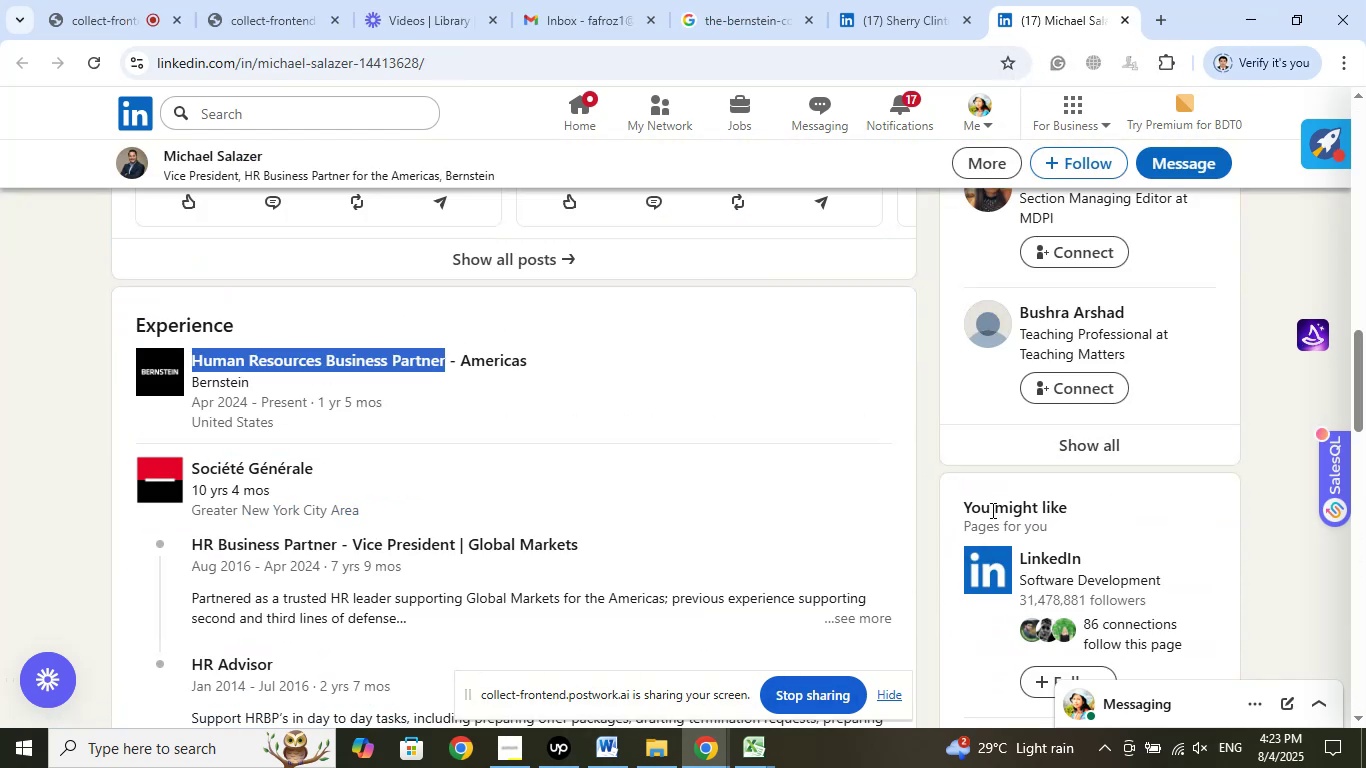 
scroll: coordinate [1202, 477], scroll_direction: up, amount: 17.0
 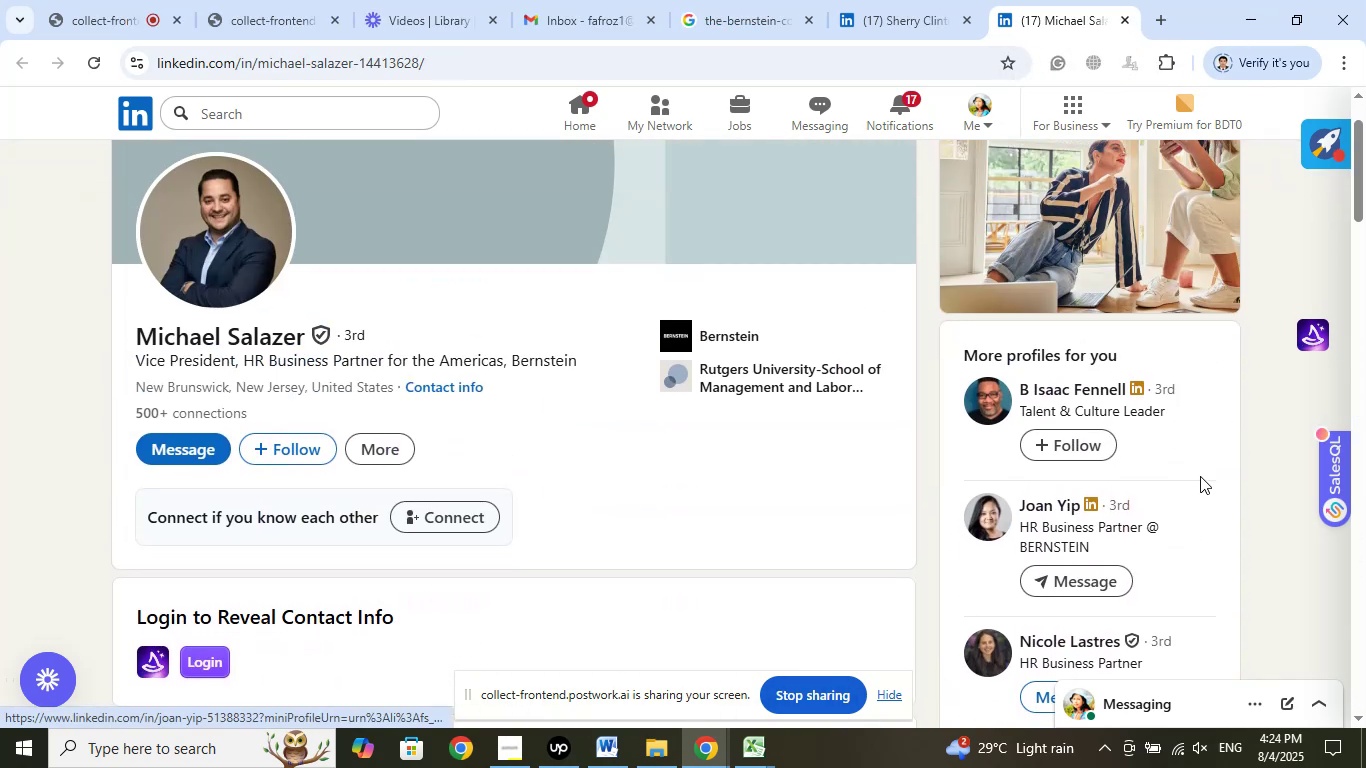 
scroll: coordinate [1200, 476], scroll_direction: down, amount: 2.0
 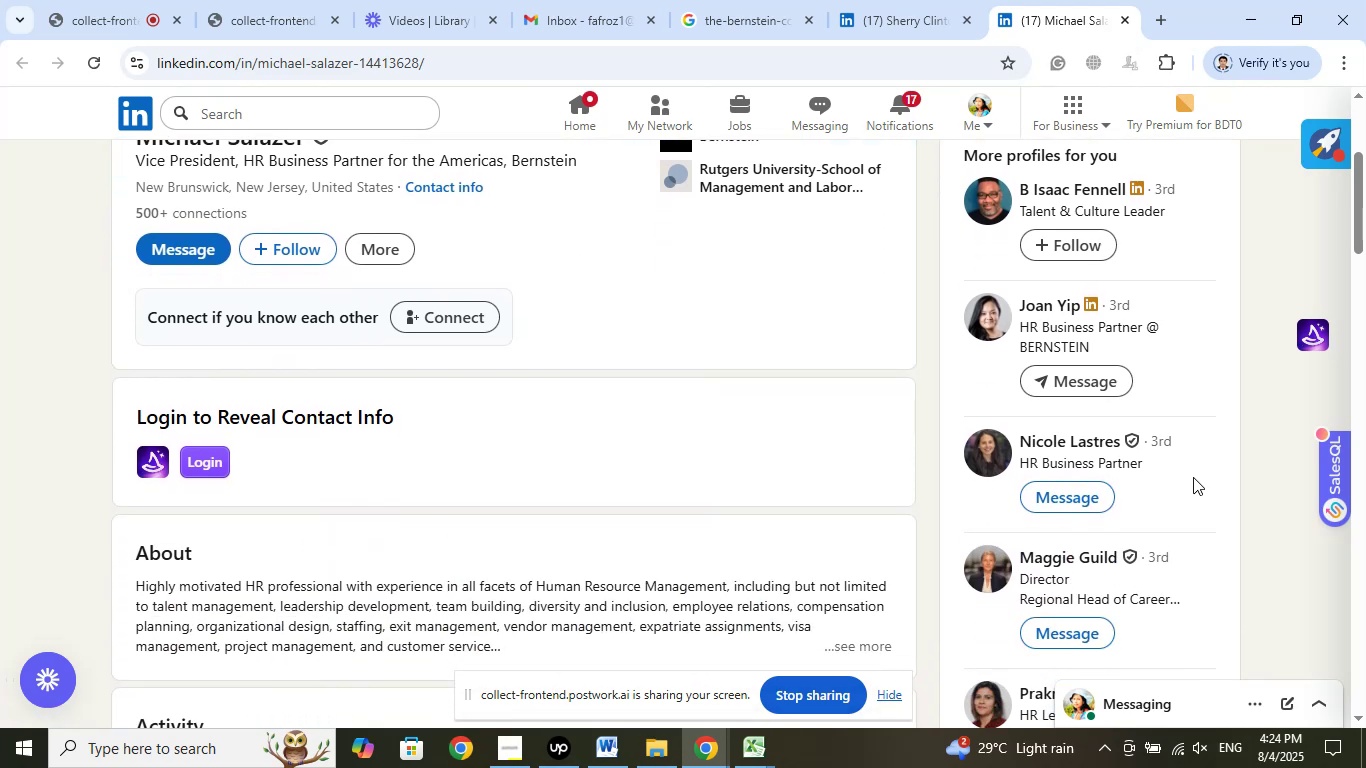 
right_click([1054, 299])
 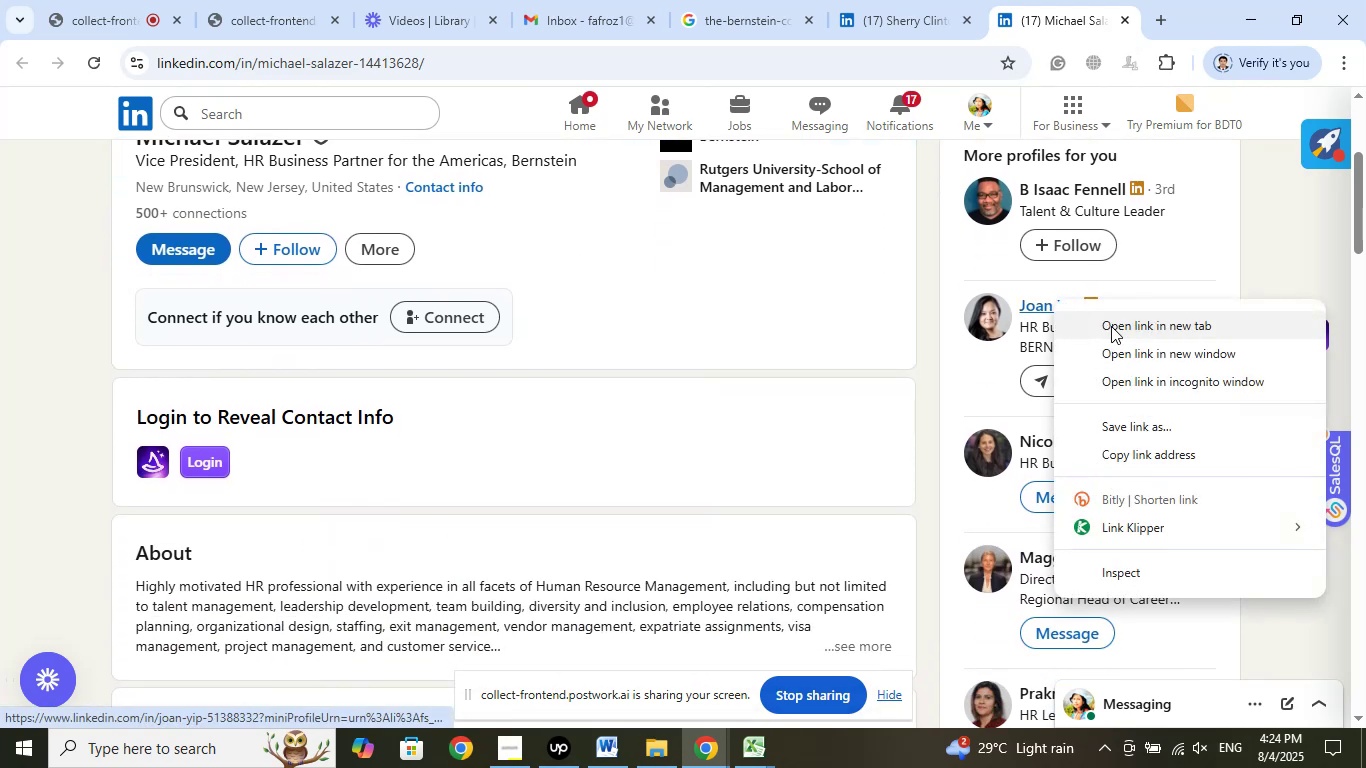 
left_click([1111, 326])
 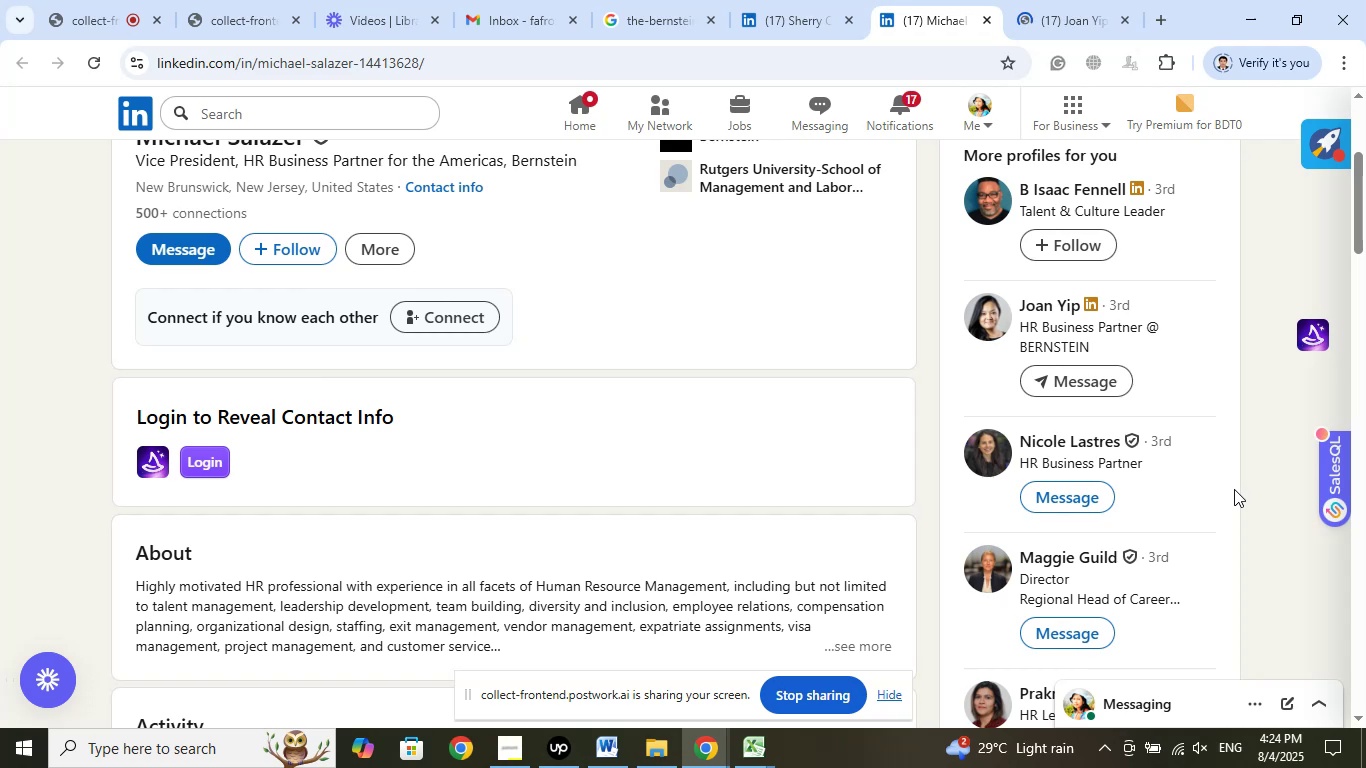 
wait(10.86)
 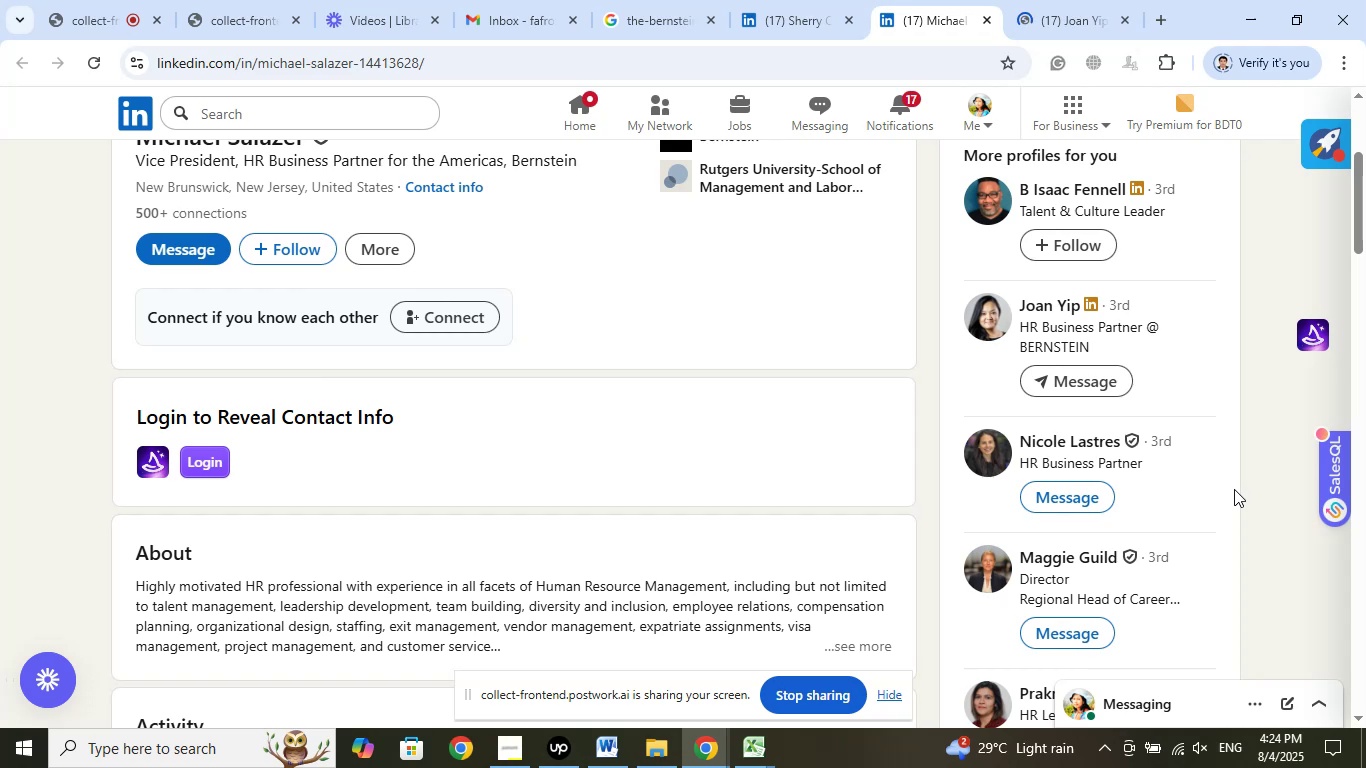 
right_click([1054, 447])
 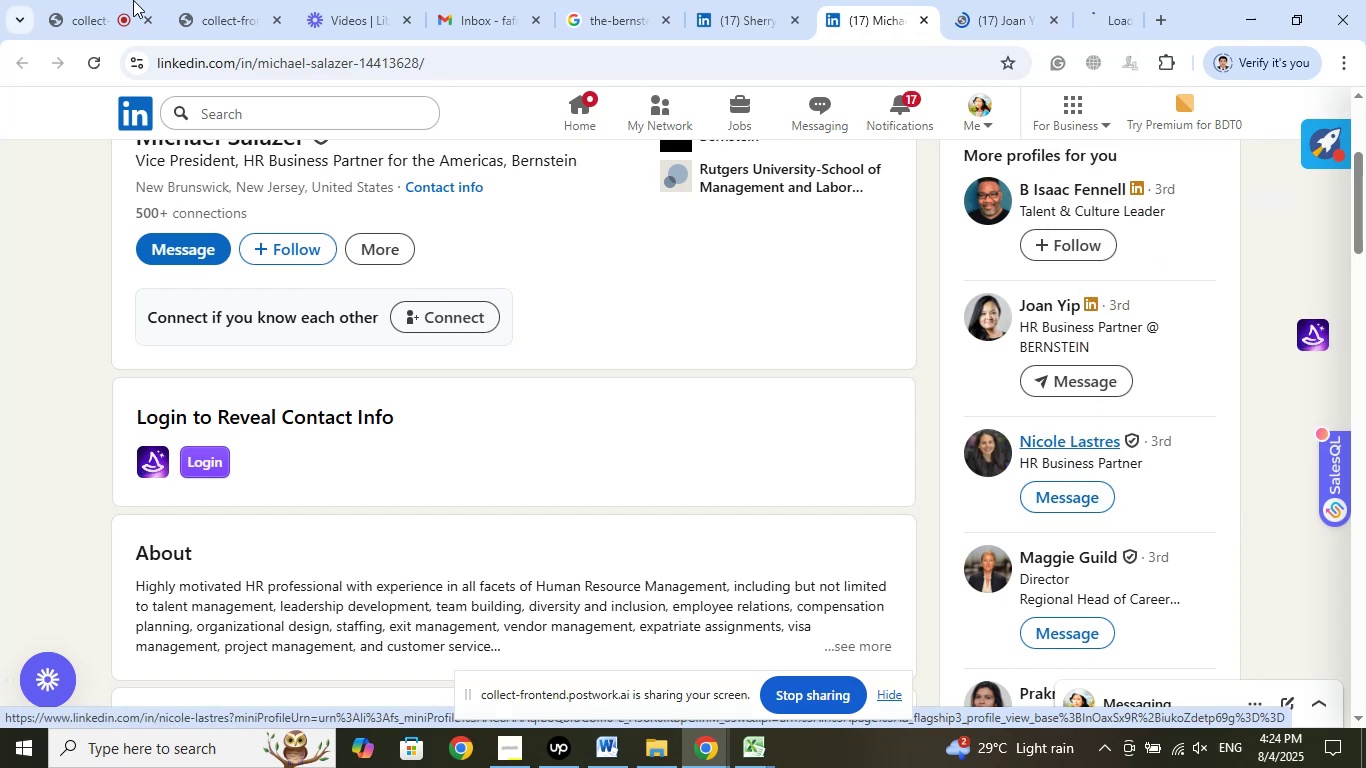 
left_click([79, 12])
 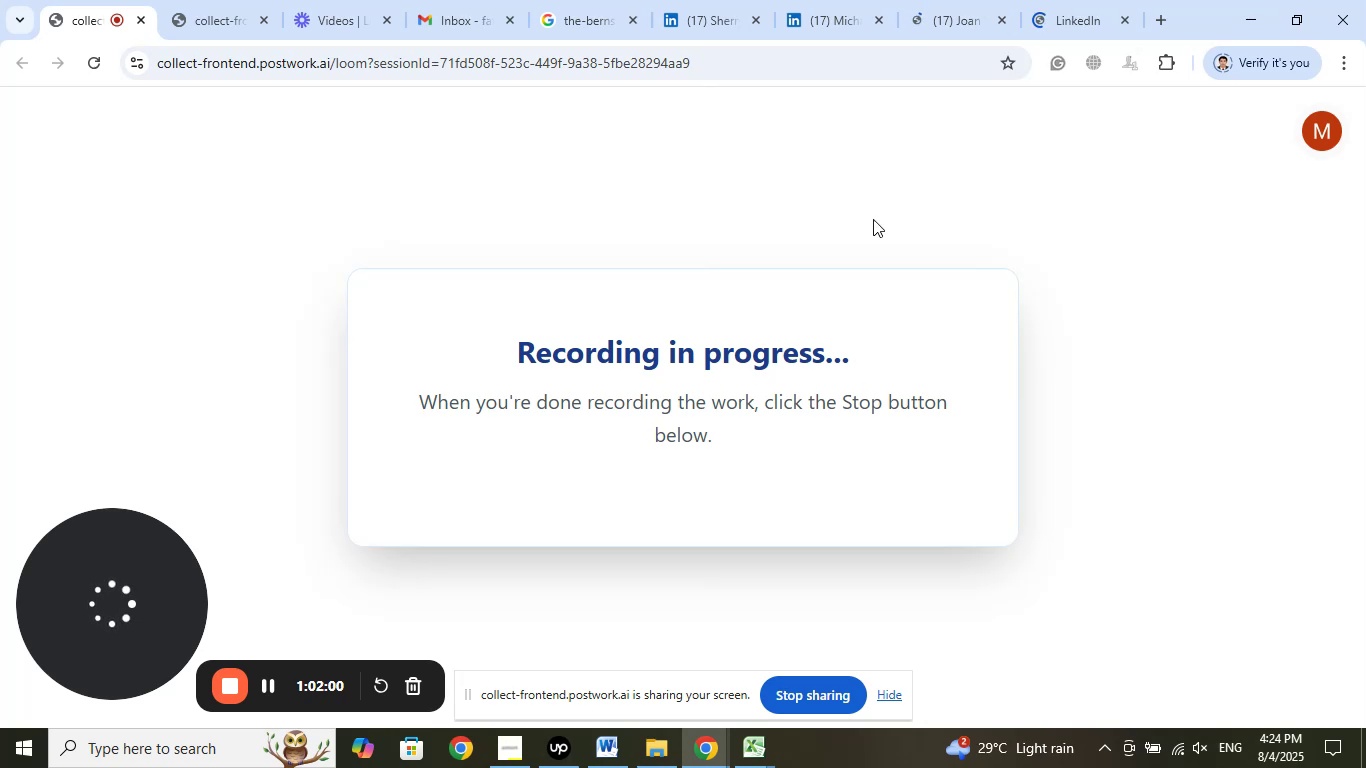 
mouse_move([947, 48])
 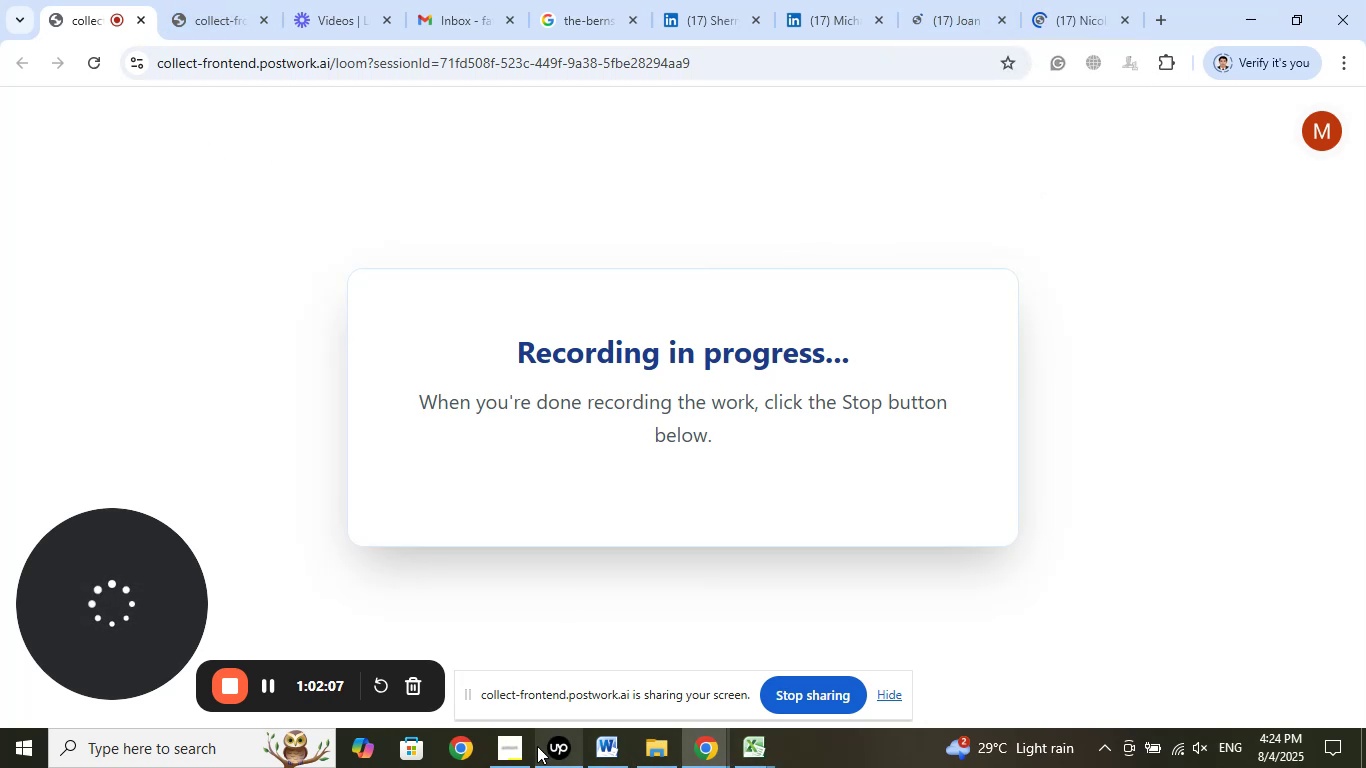 
wait(5.3)
 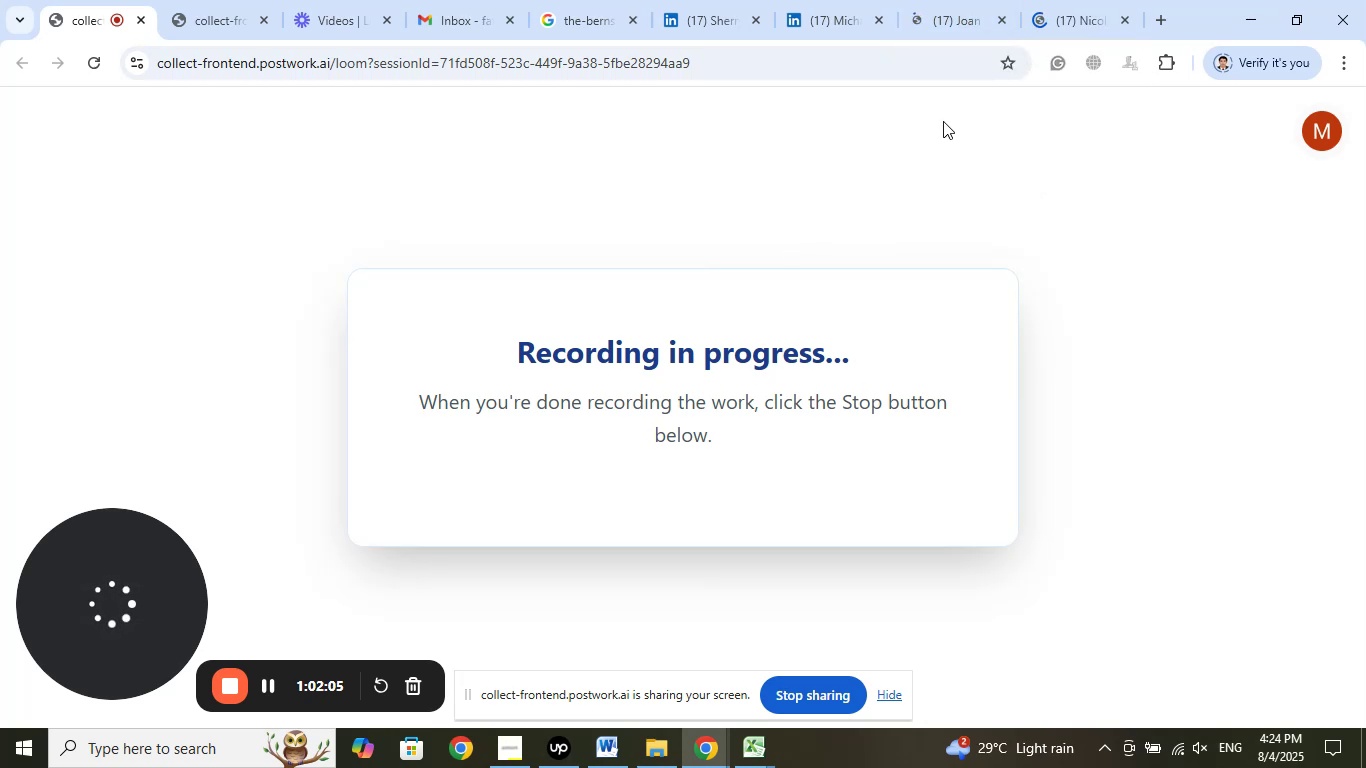 
left_click([336, 11])
 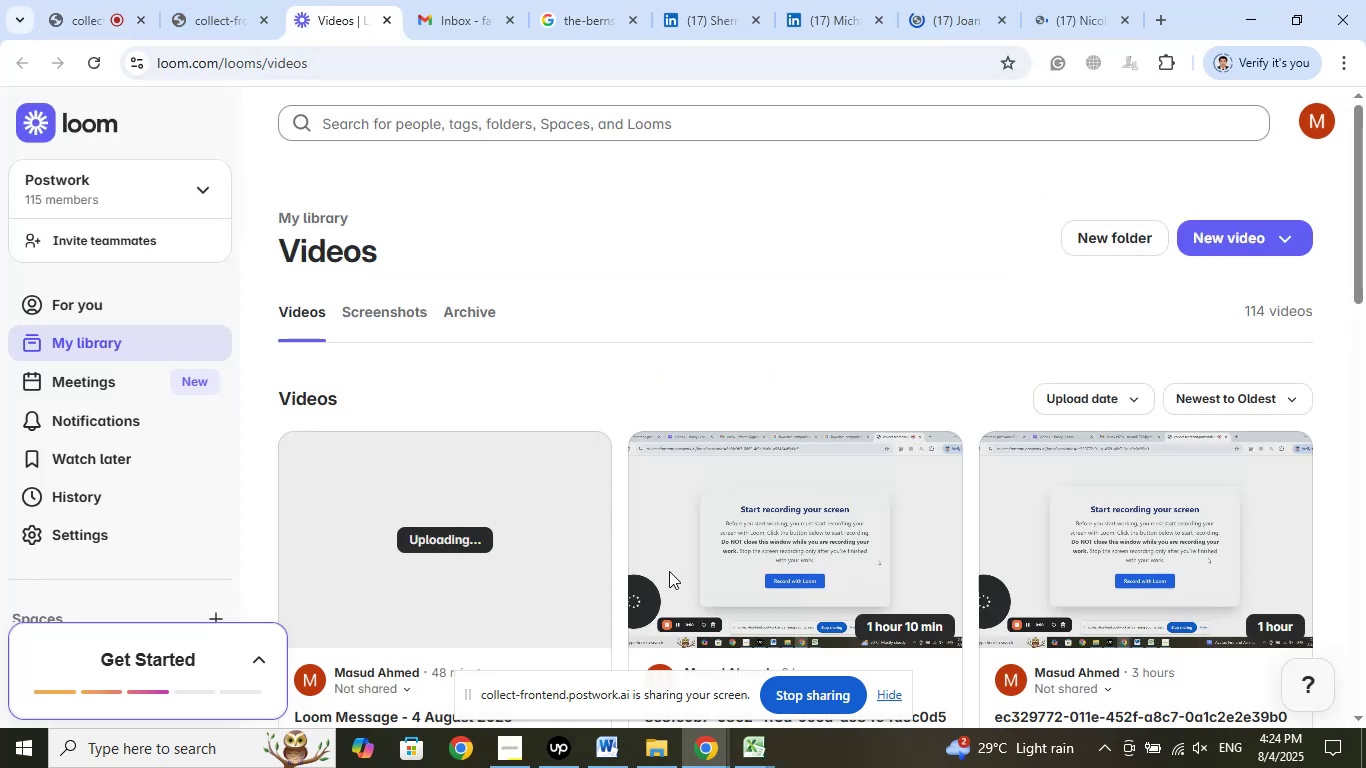 
scroll: coordinate [707, 482], scroll_direction: down, amount: 2.0
 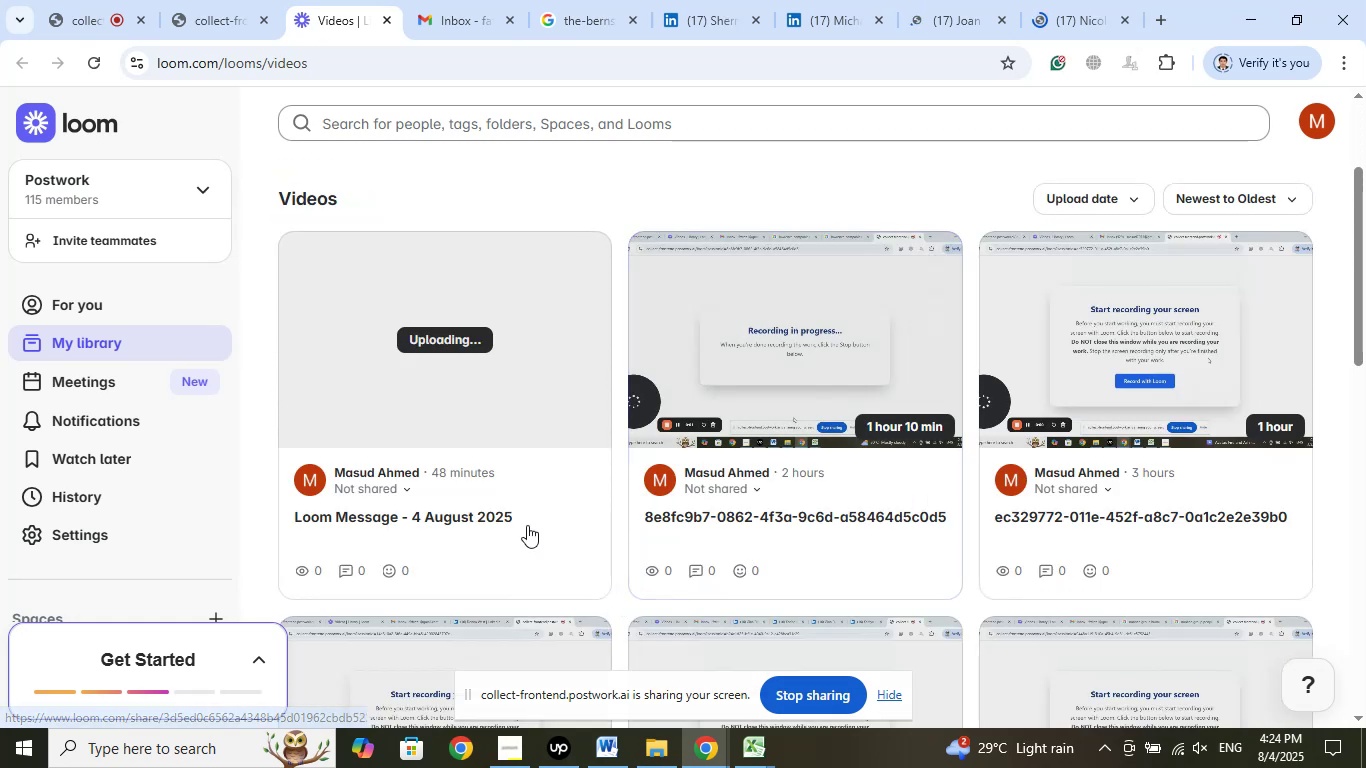 
wait(8.11)
 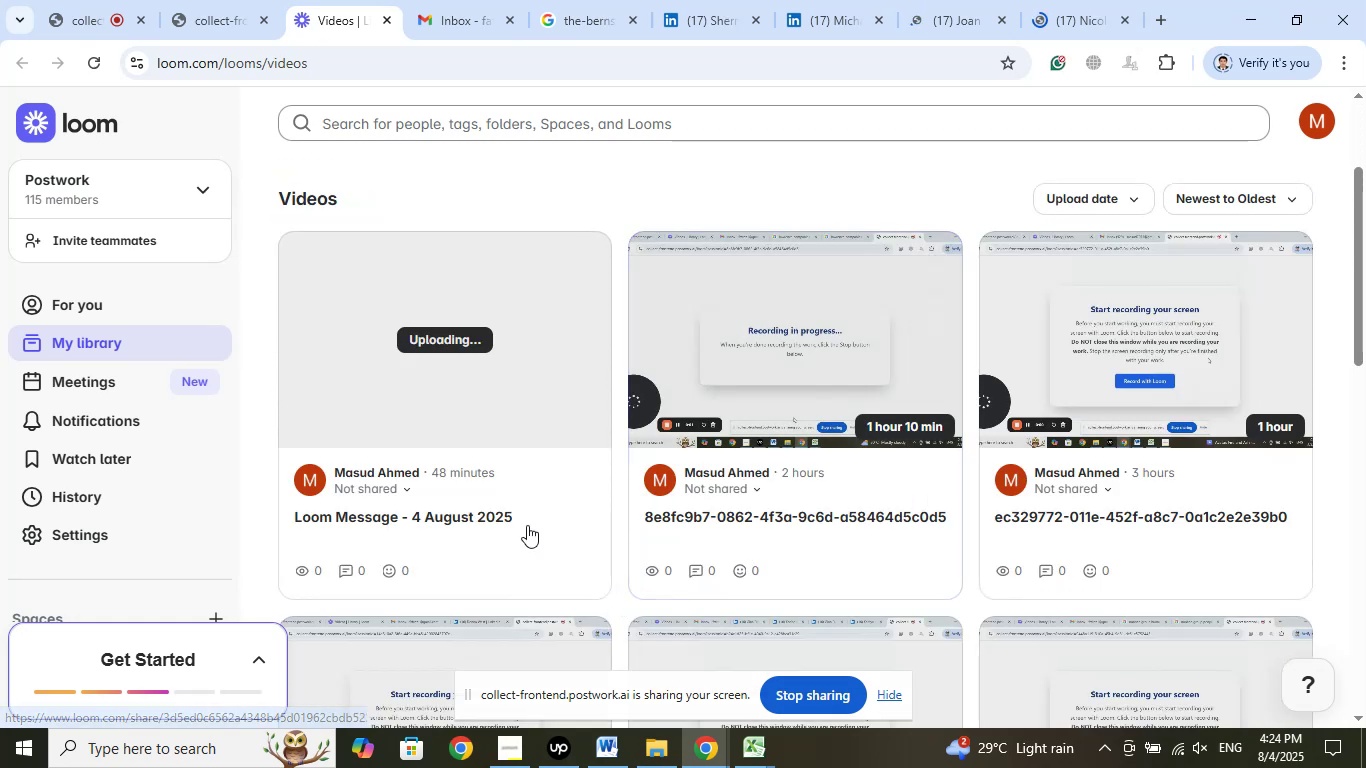 
scroll: coordinate [859, 479], scroll_direction: up, amount: 8.0
 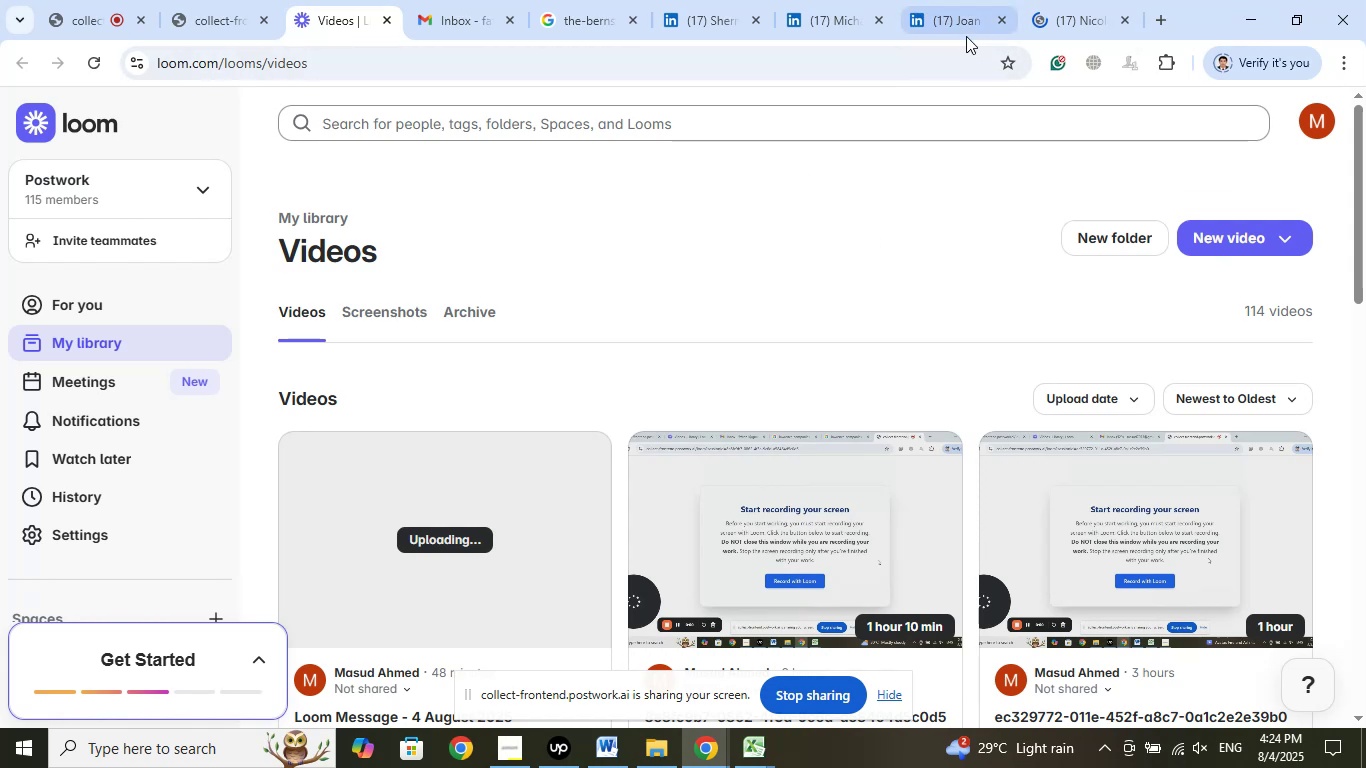 
left_click([854, 11])
 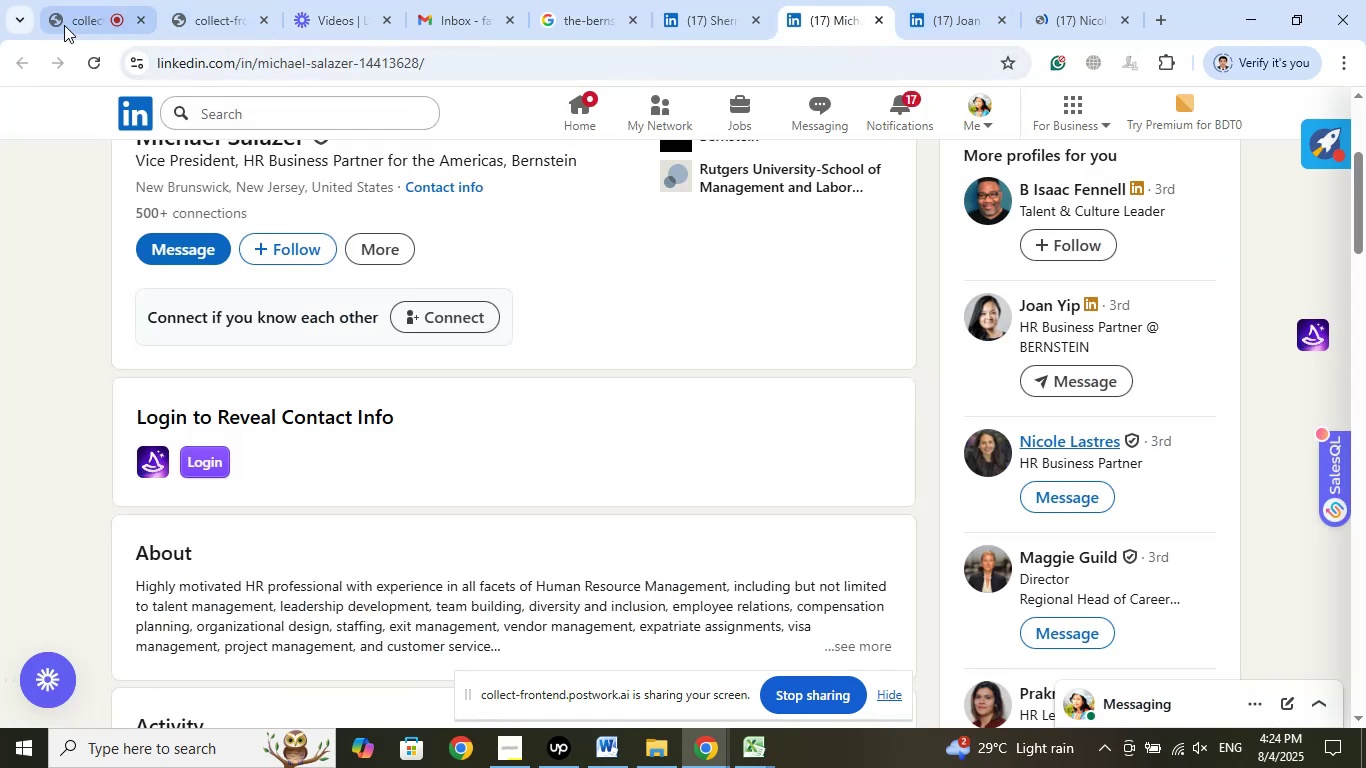 
left_click([80, 14])
 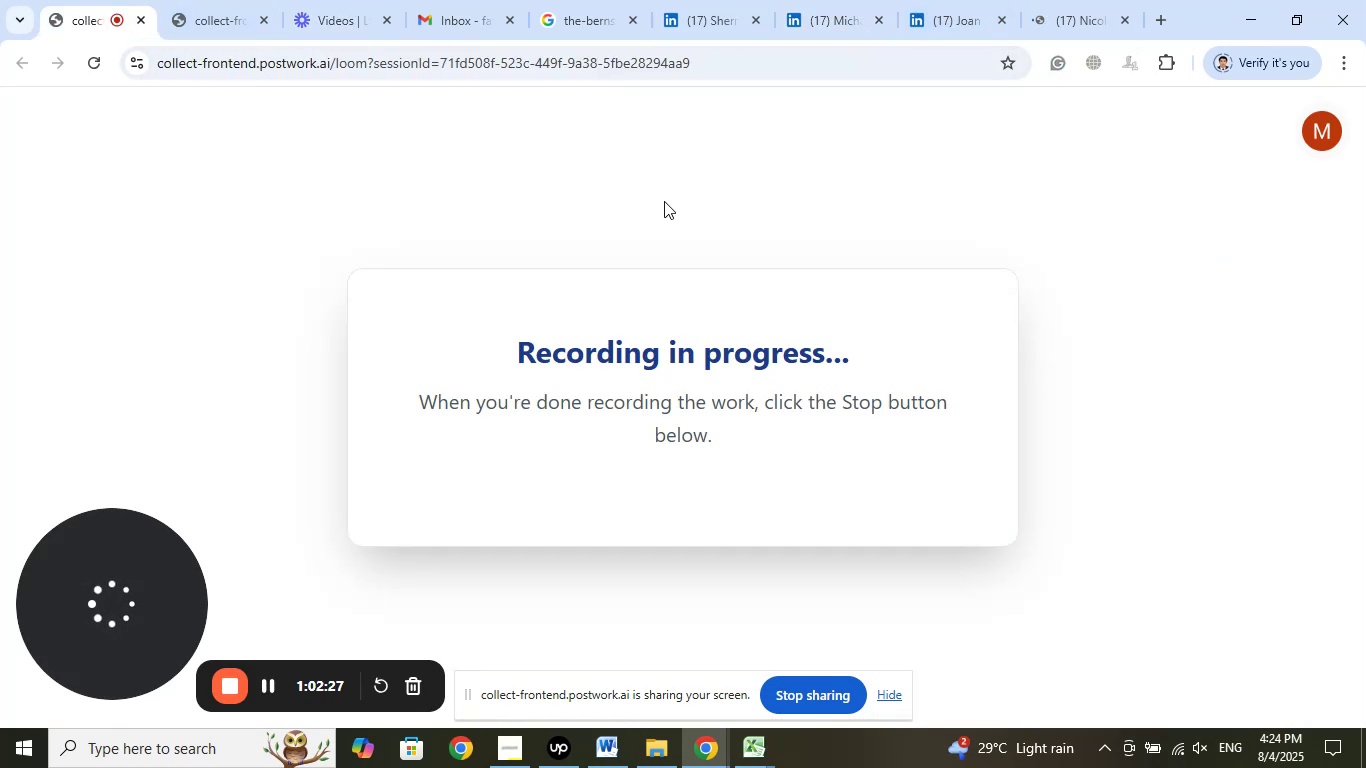 
left_click([1073, 17])
 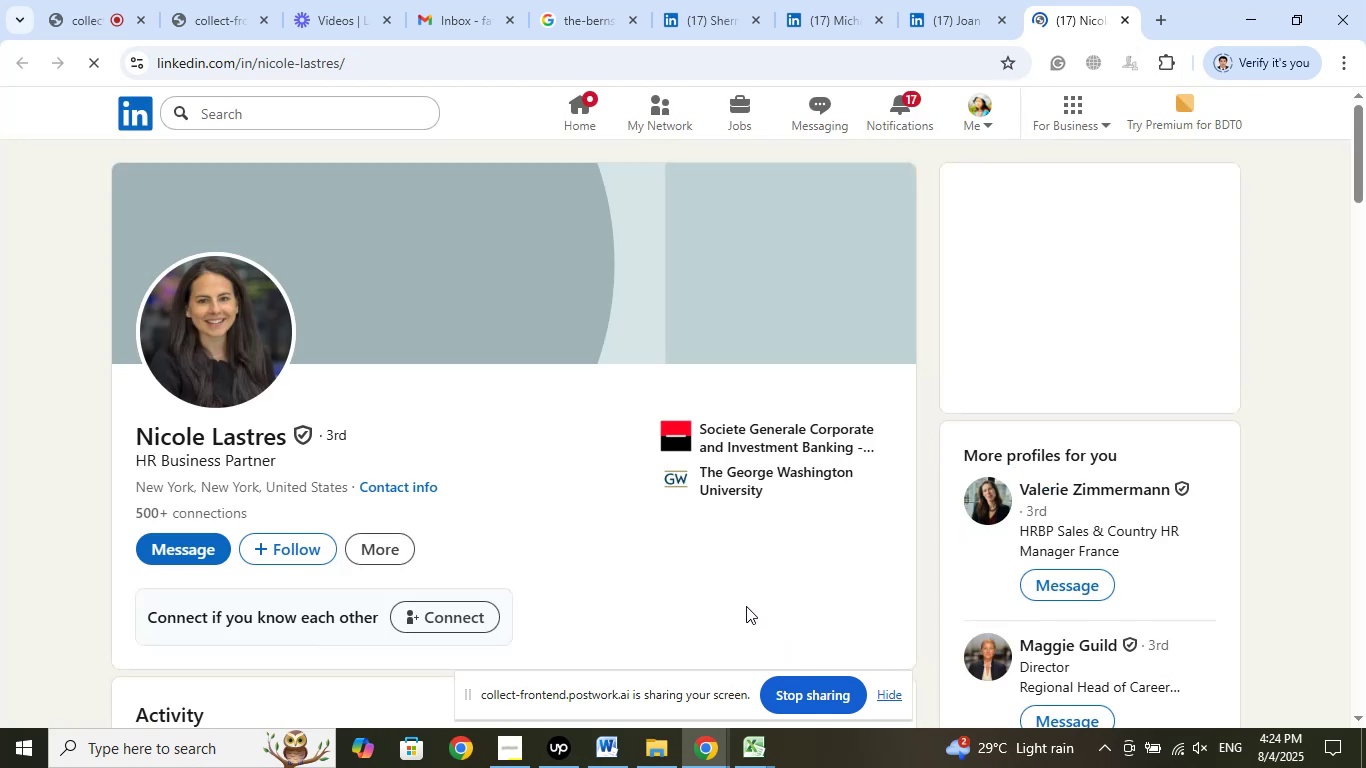 
wait(6.69)
 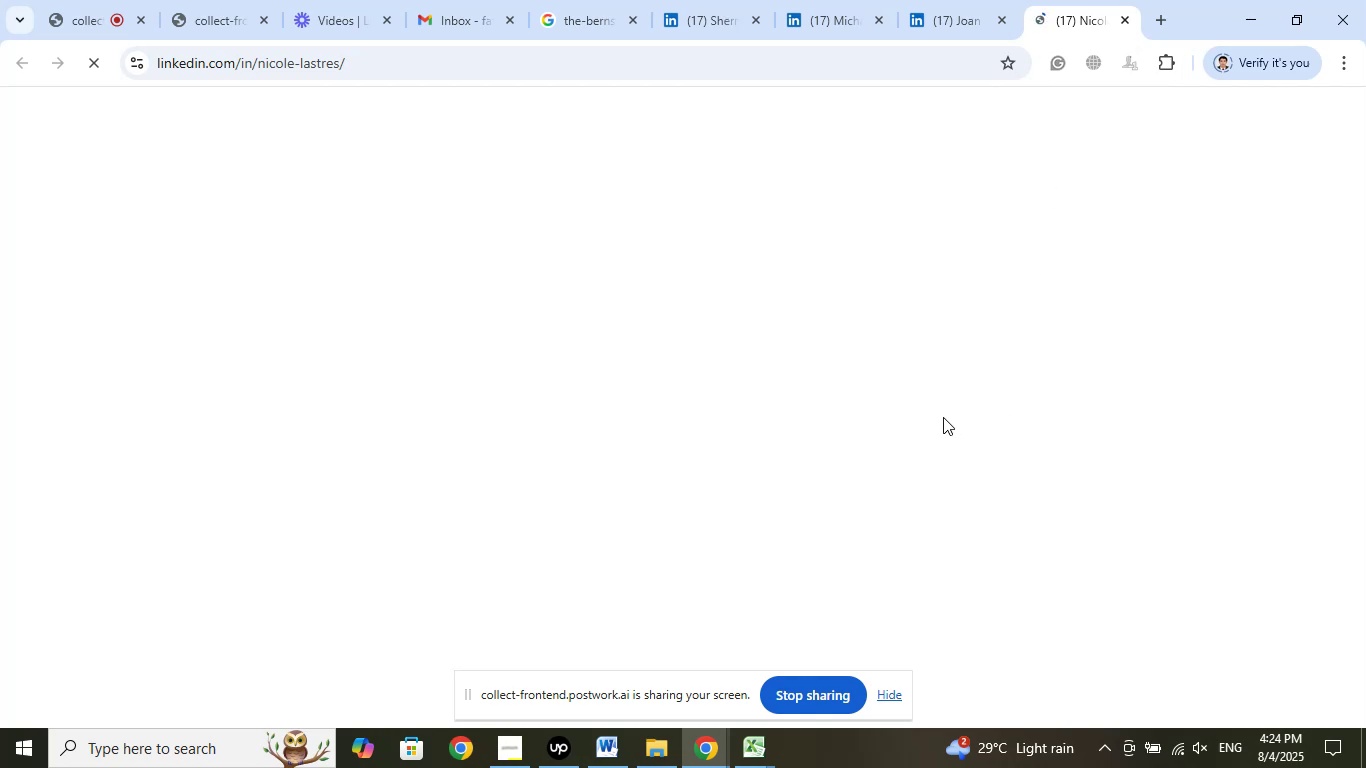 
left_click([741, 432])
 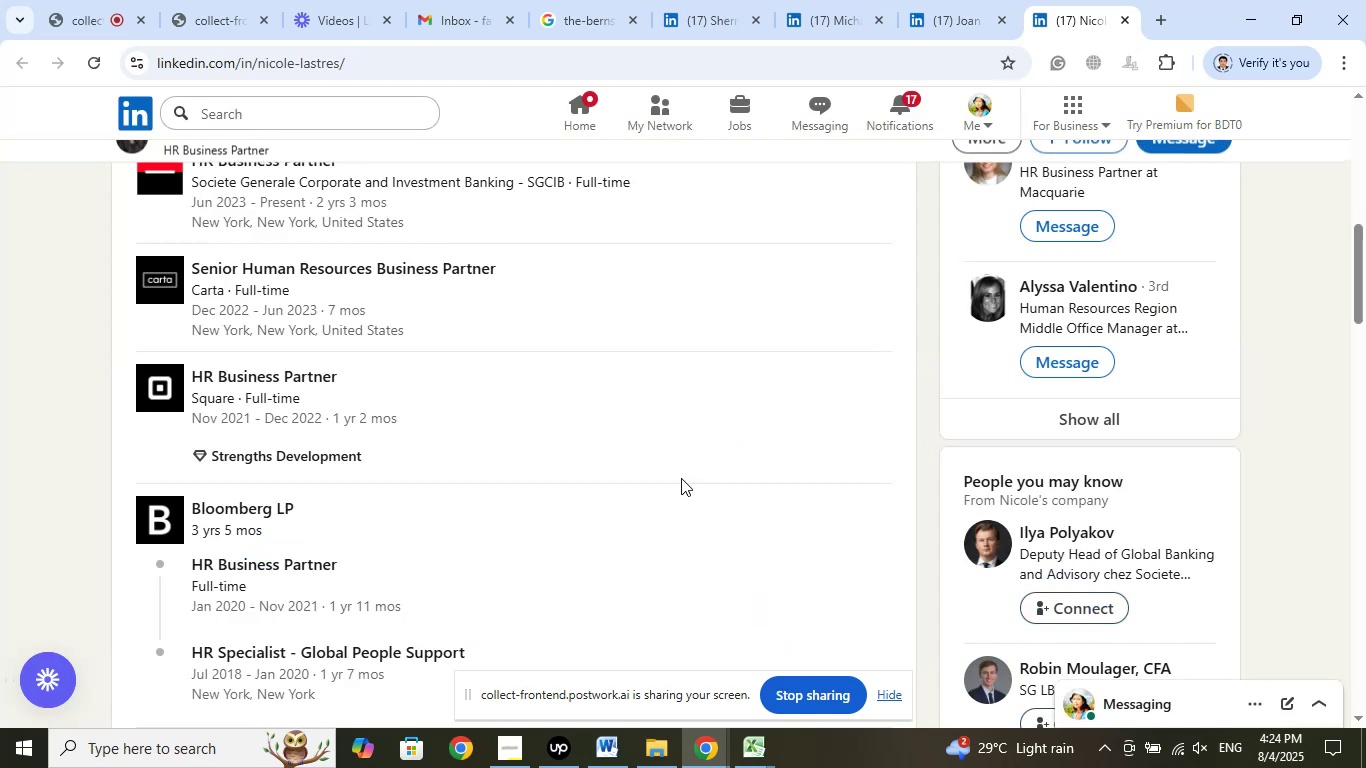 
scroll: coordinate [676, 497], scroll_direction: up, amount: 1.0
 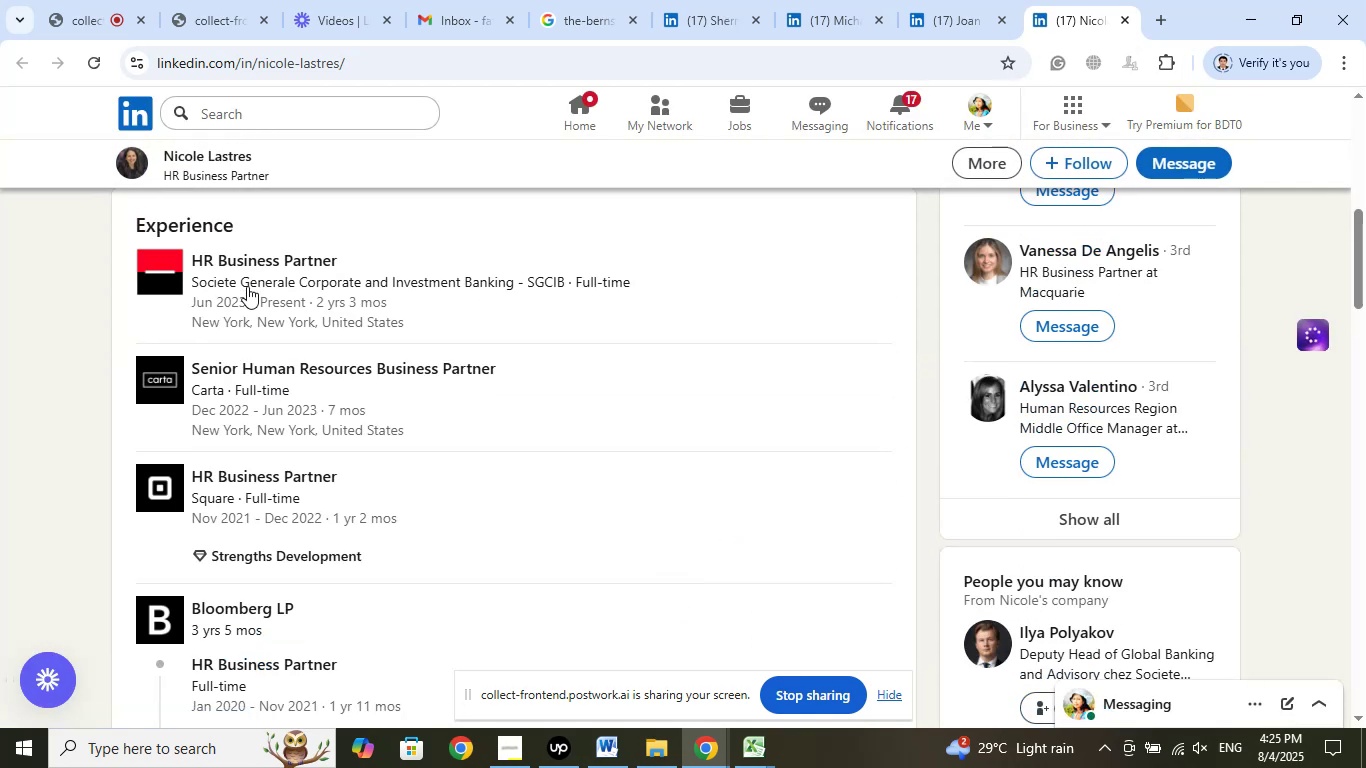 
right_click([256, 267])
 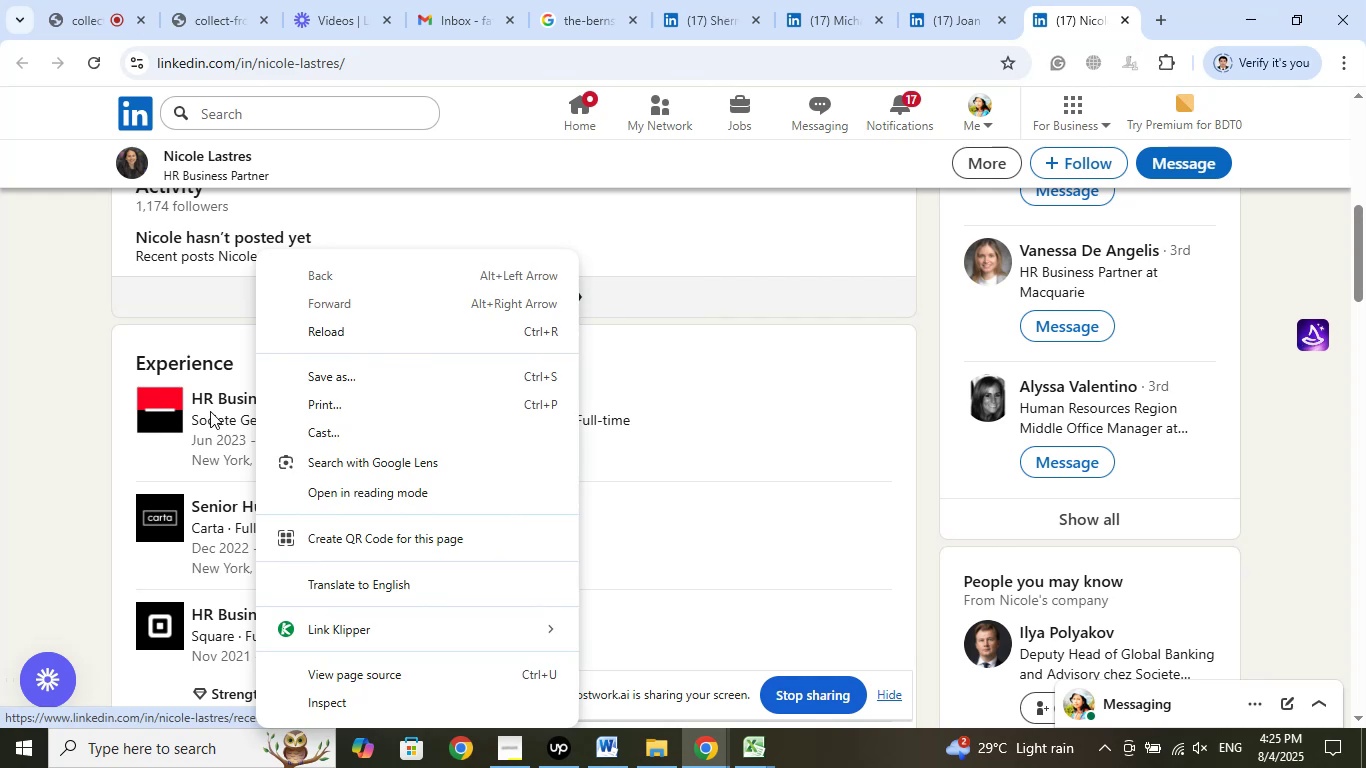 
right_click([207, 392])
 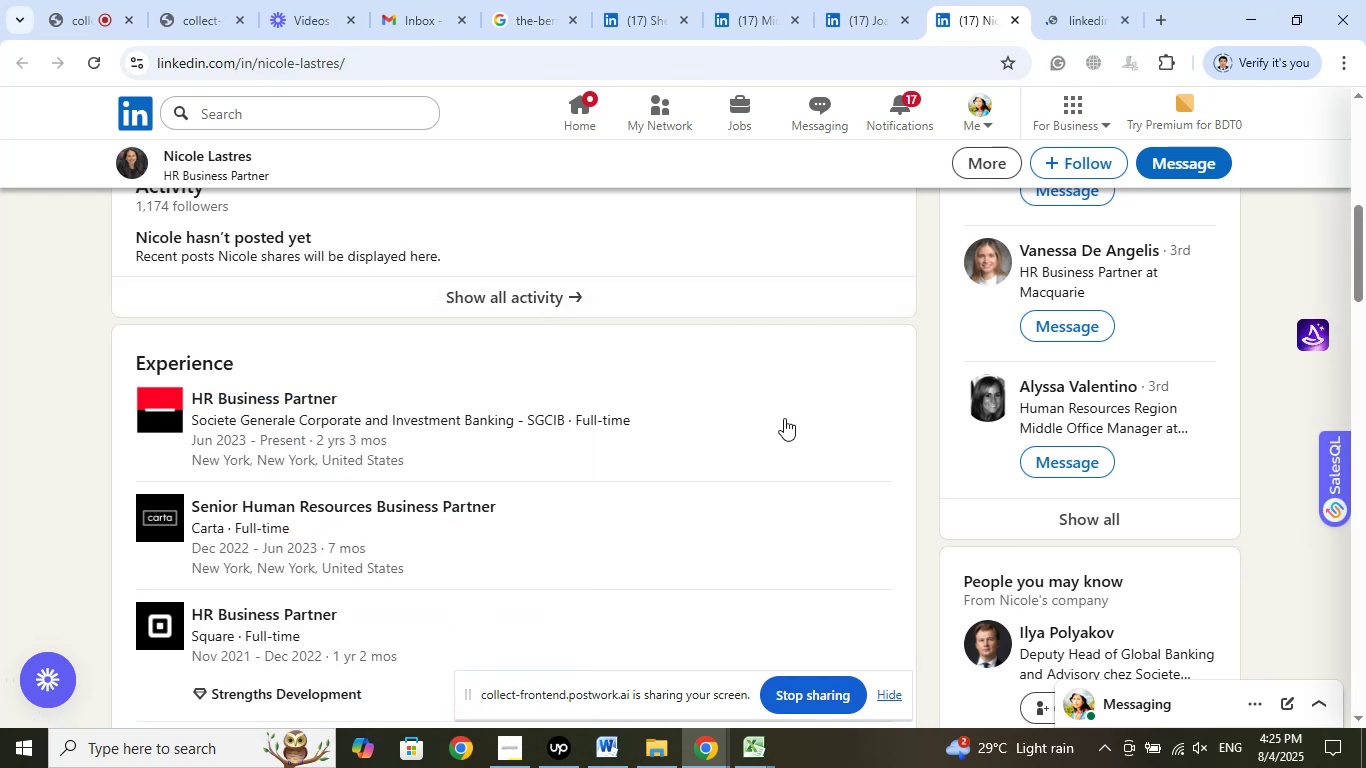 
left_click([1074, 22])
 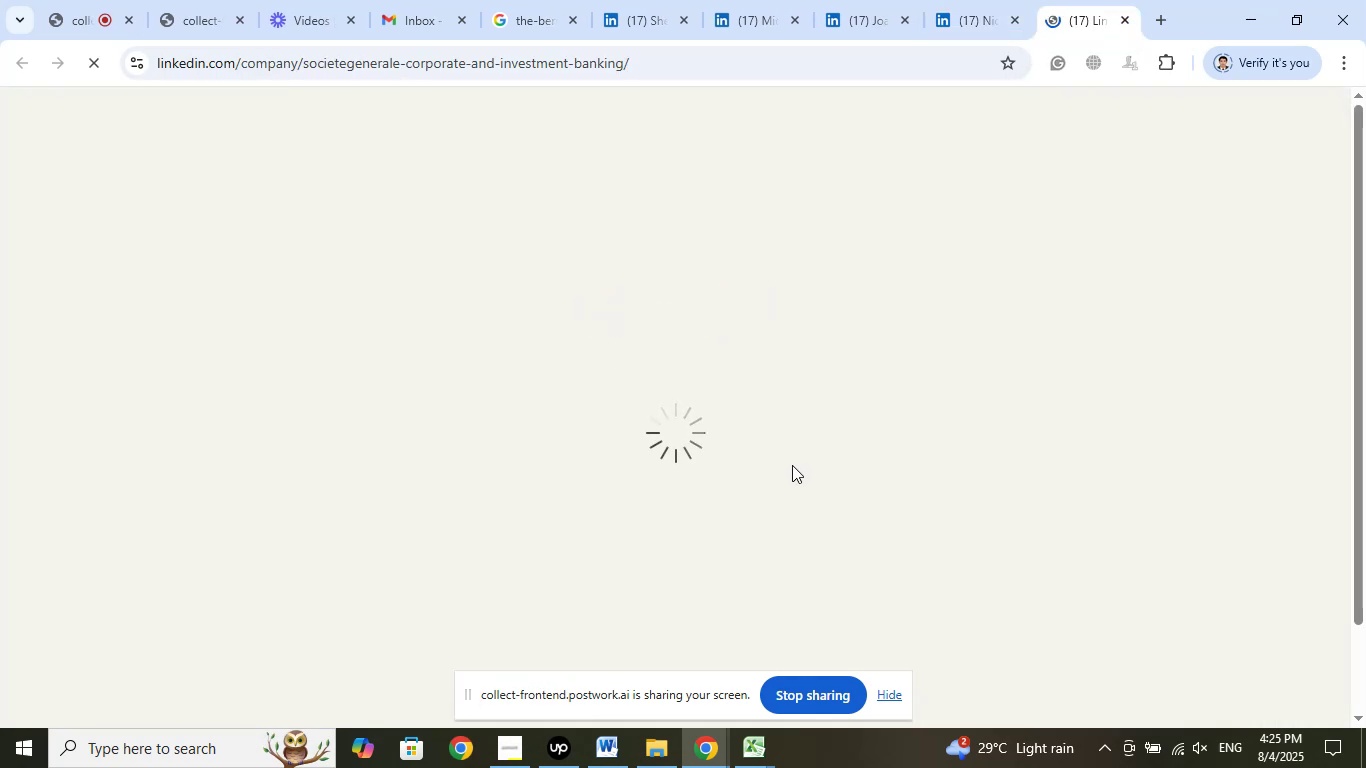 
wait(9.76)
 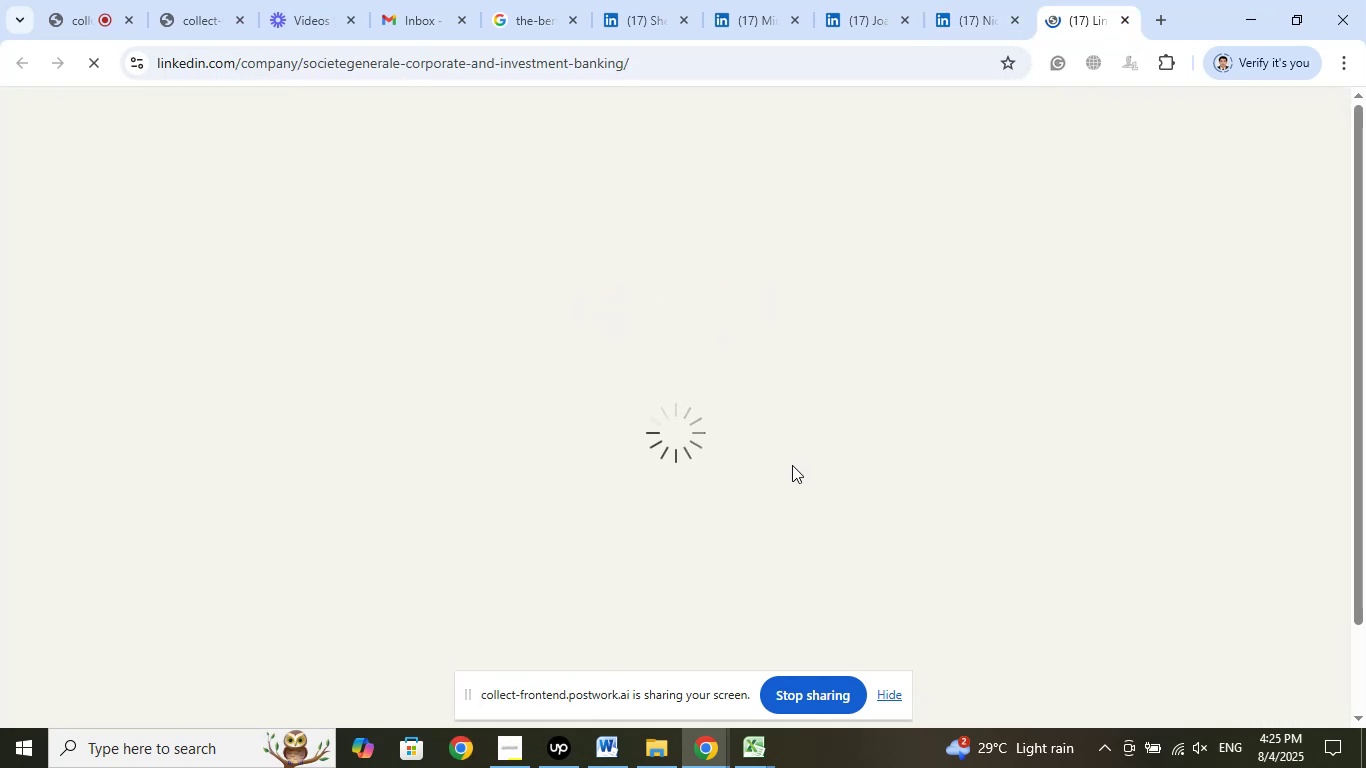 
left_click([1016, 21])
 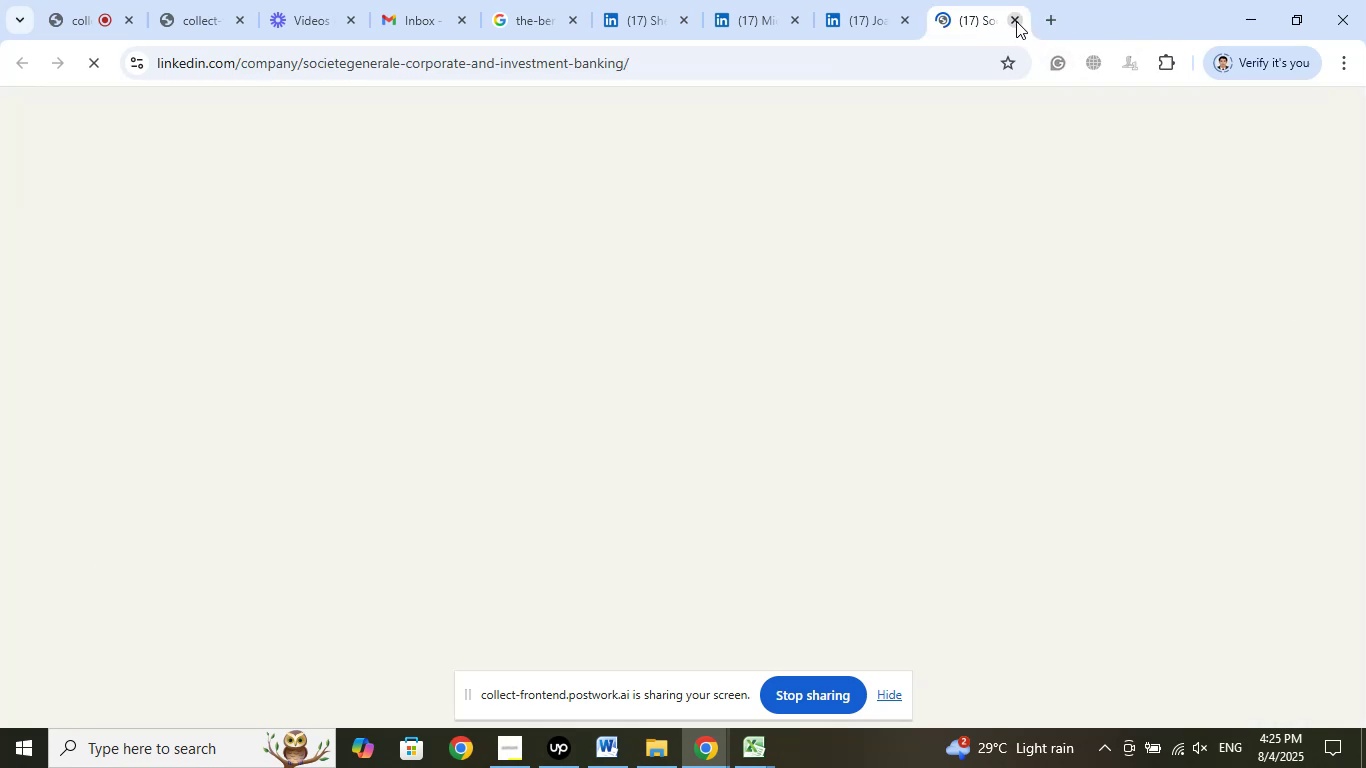 
left_click([1016, 21])
 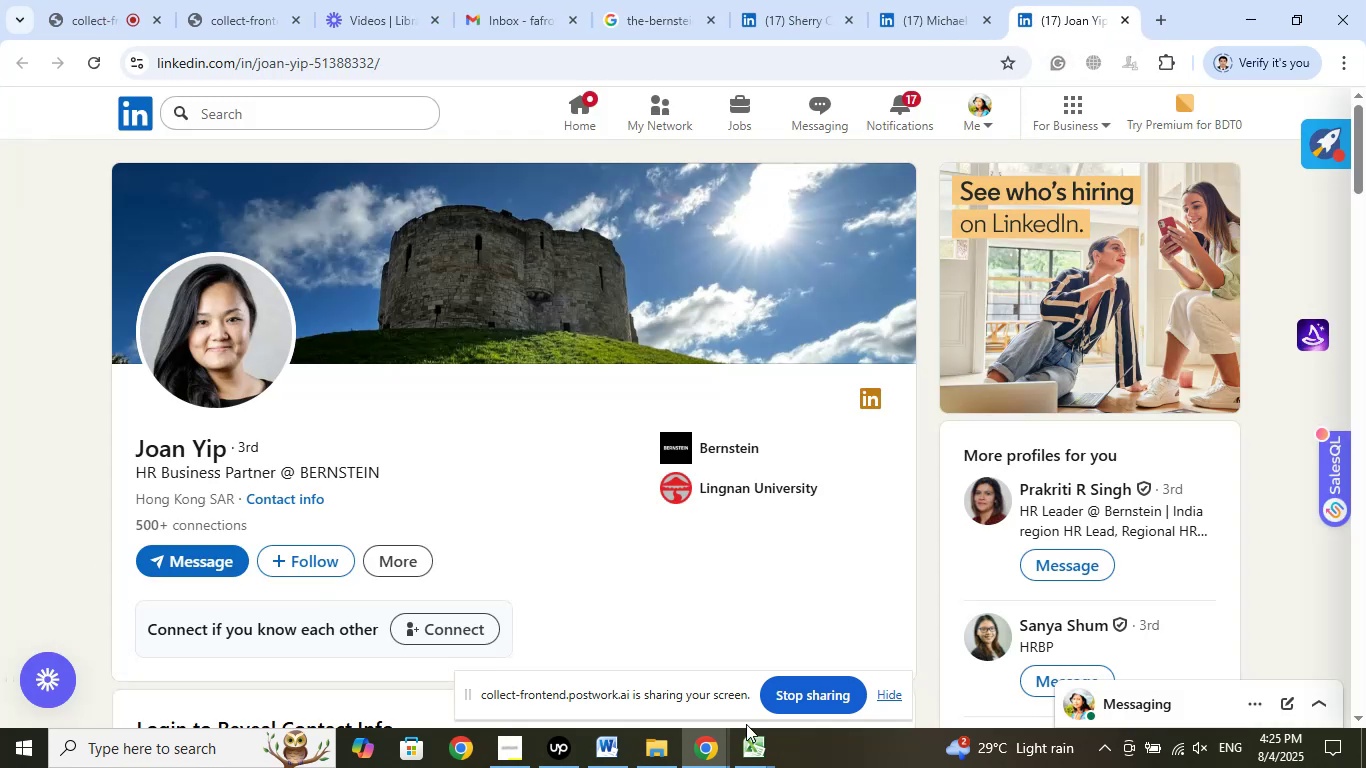 
wait(6.64)
 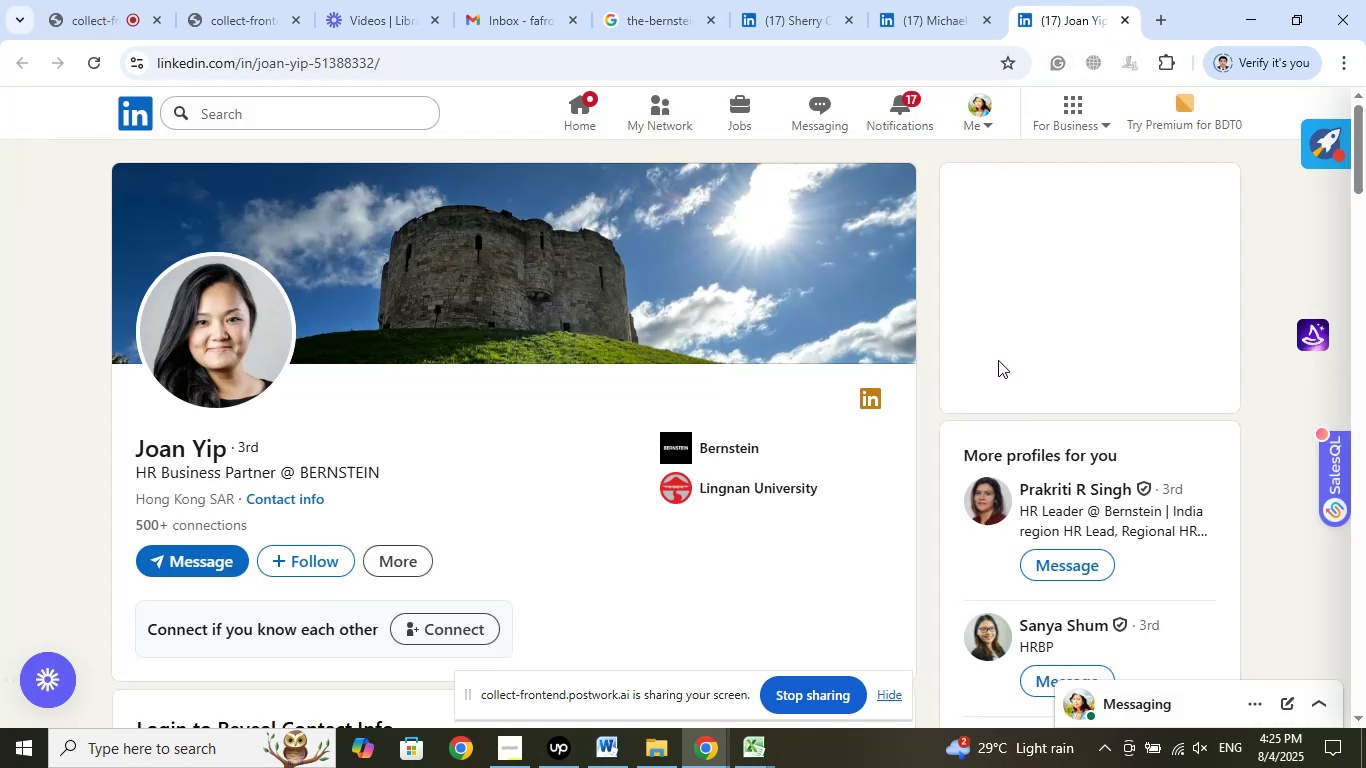 
left_click([694, 660])
 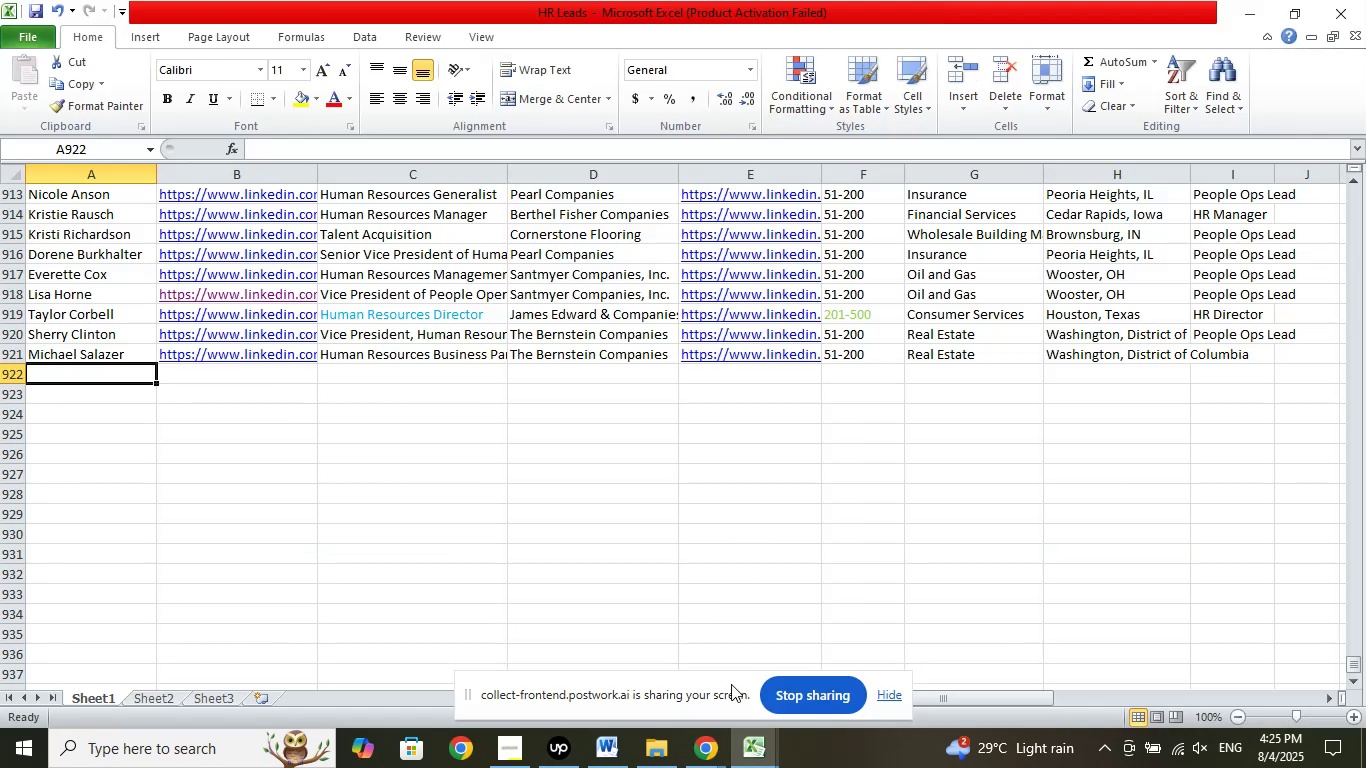 
left_click([709, 749])
 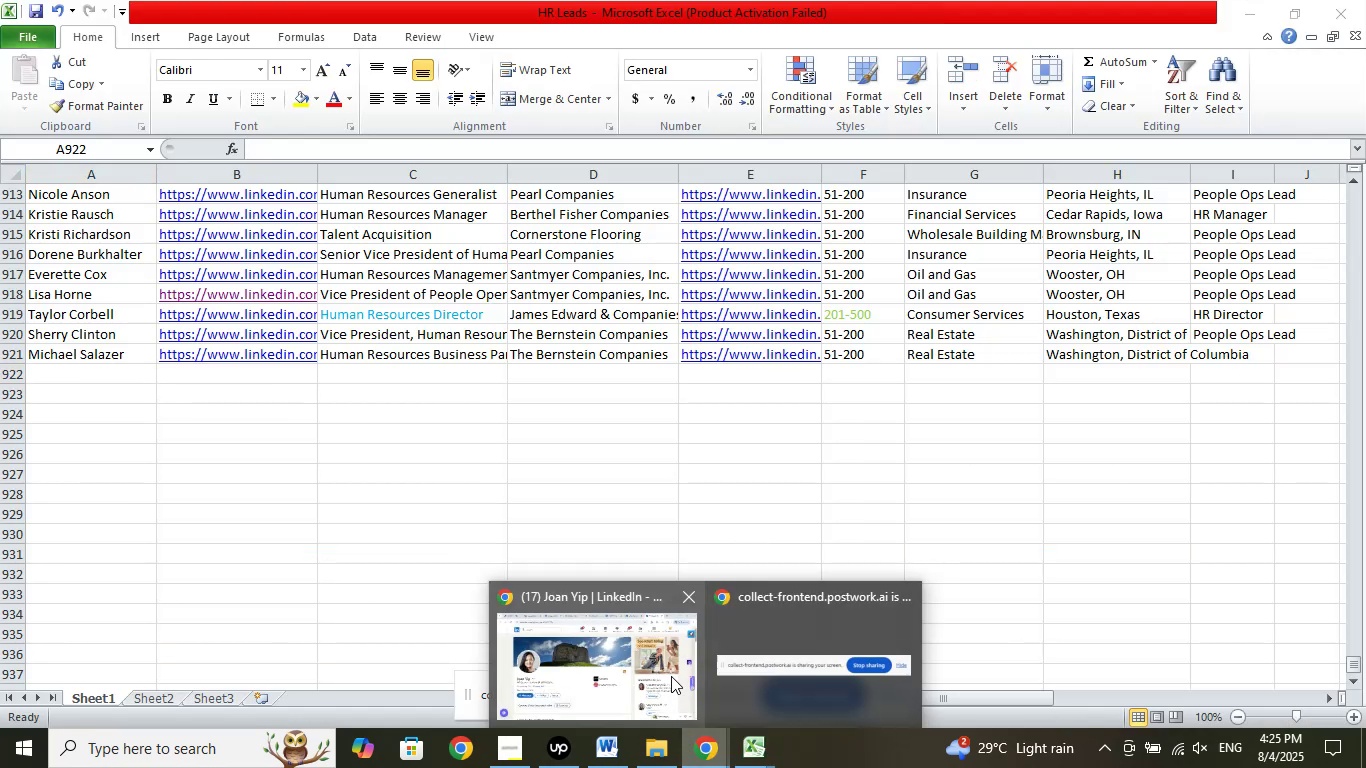 
left_click([671, 674])
 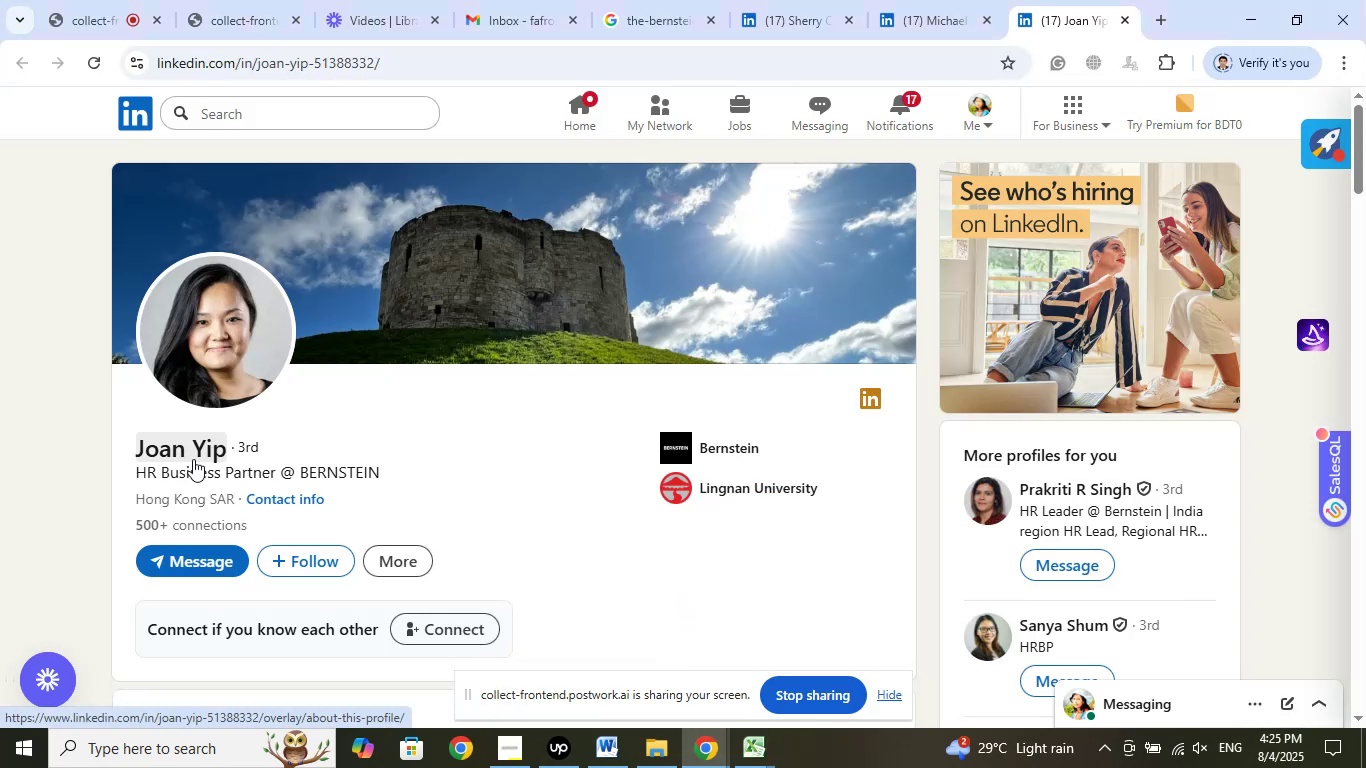 
left_click_drag(start_coordinate=[132, 442], to_coordinate=[224, 448])
 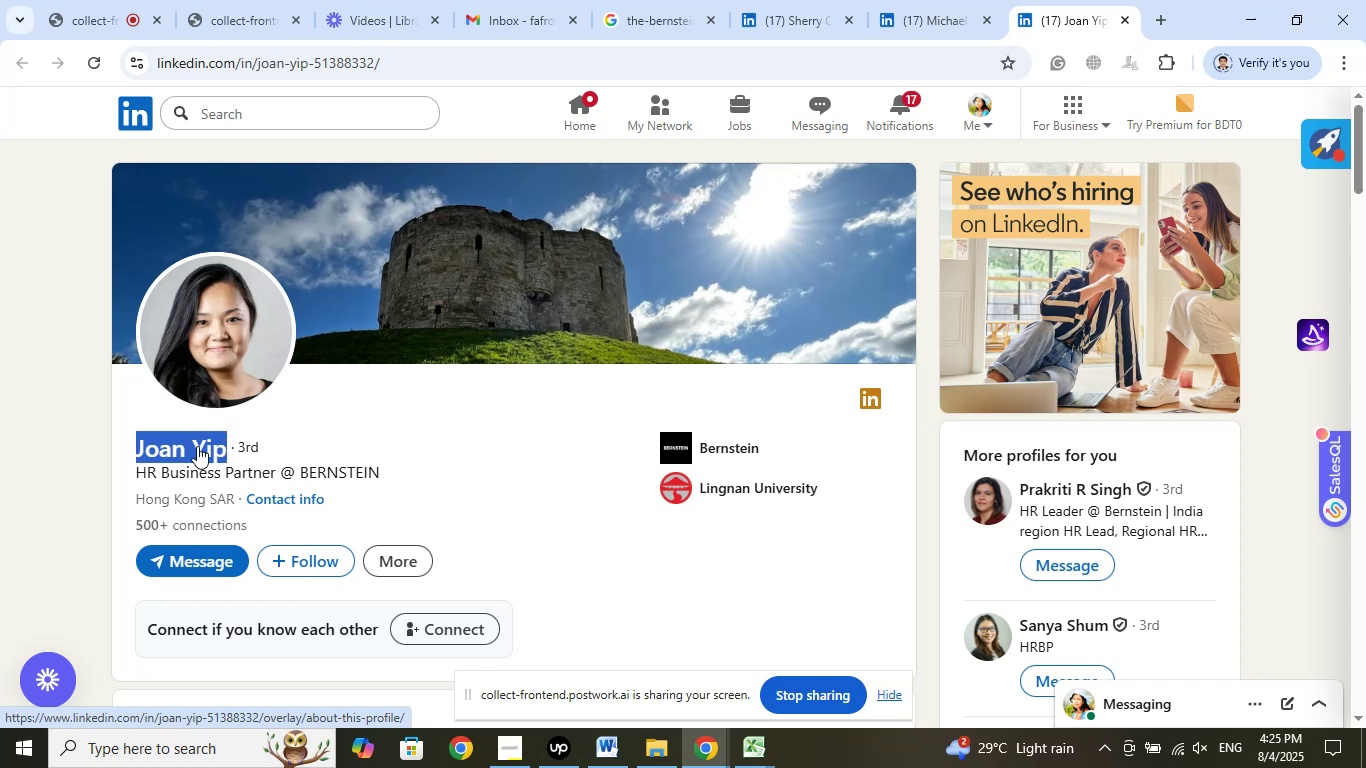 
right_click([197, 446])
 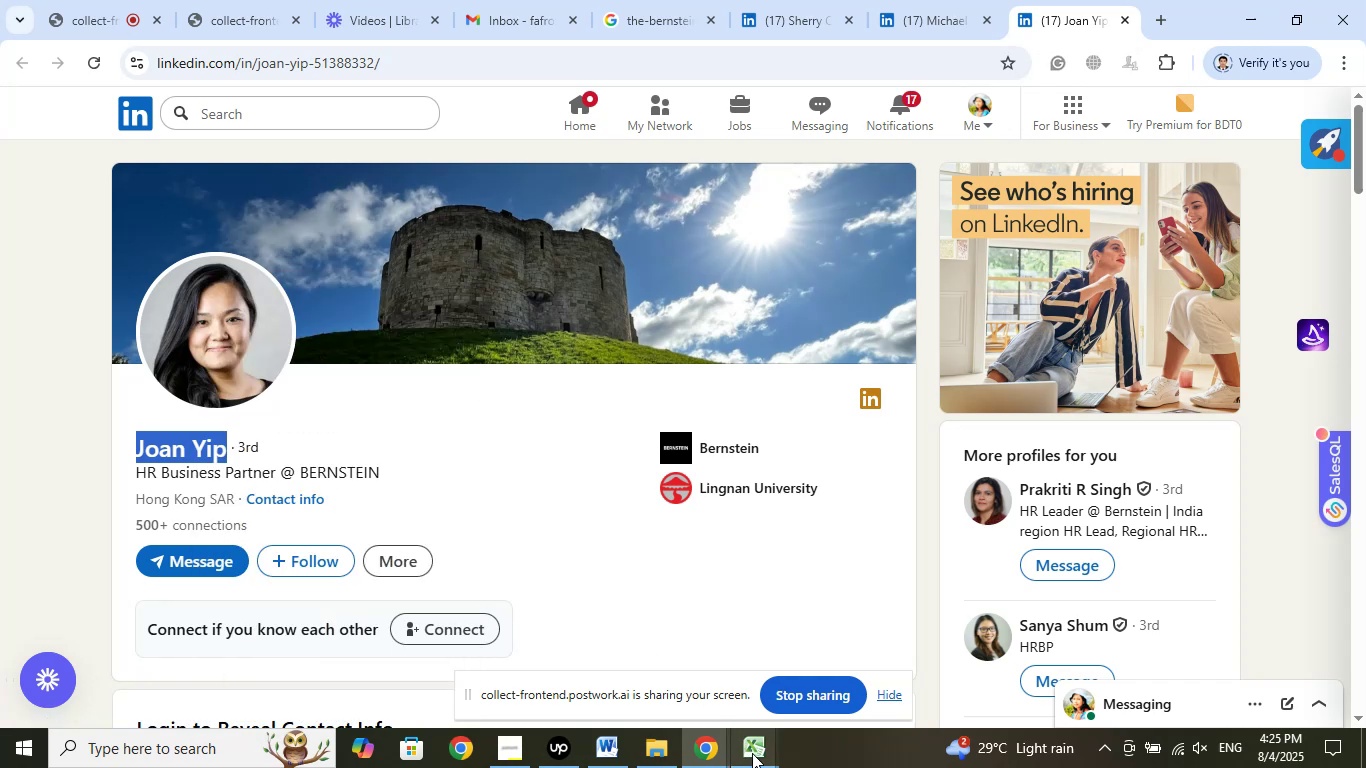 
left_click([622, 673])
 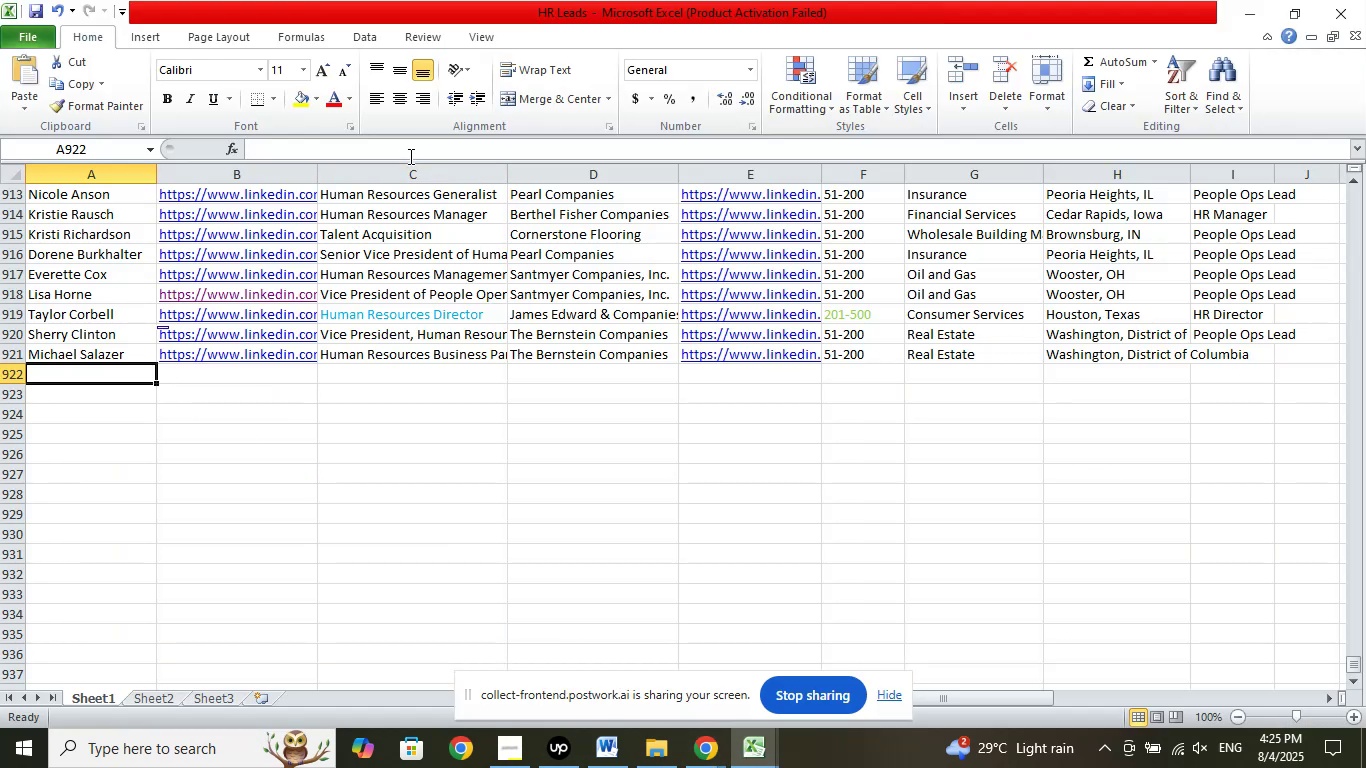 
left_click([411, 153])
 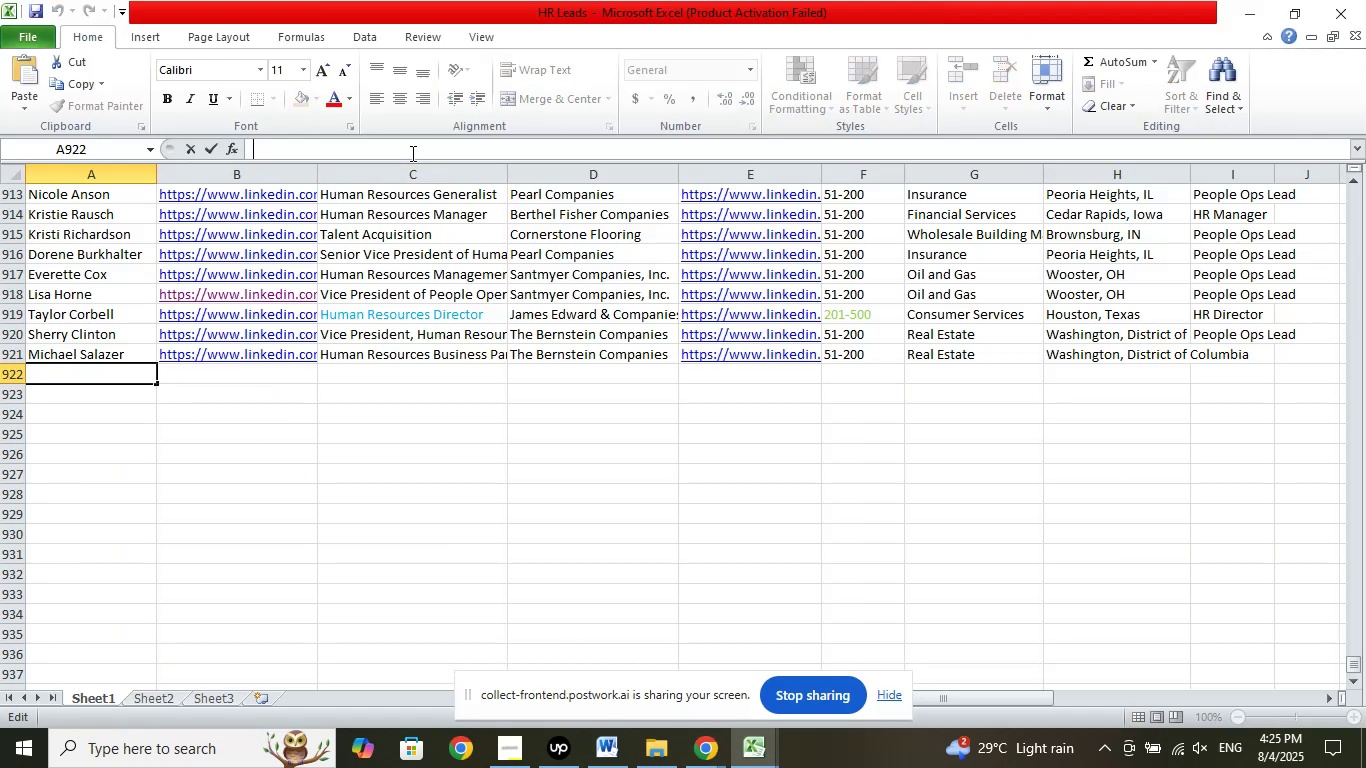 
right_click([411, 153])
 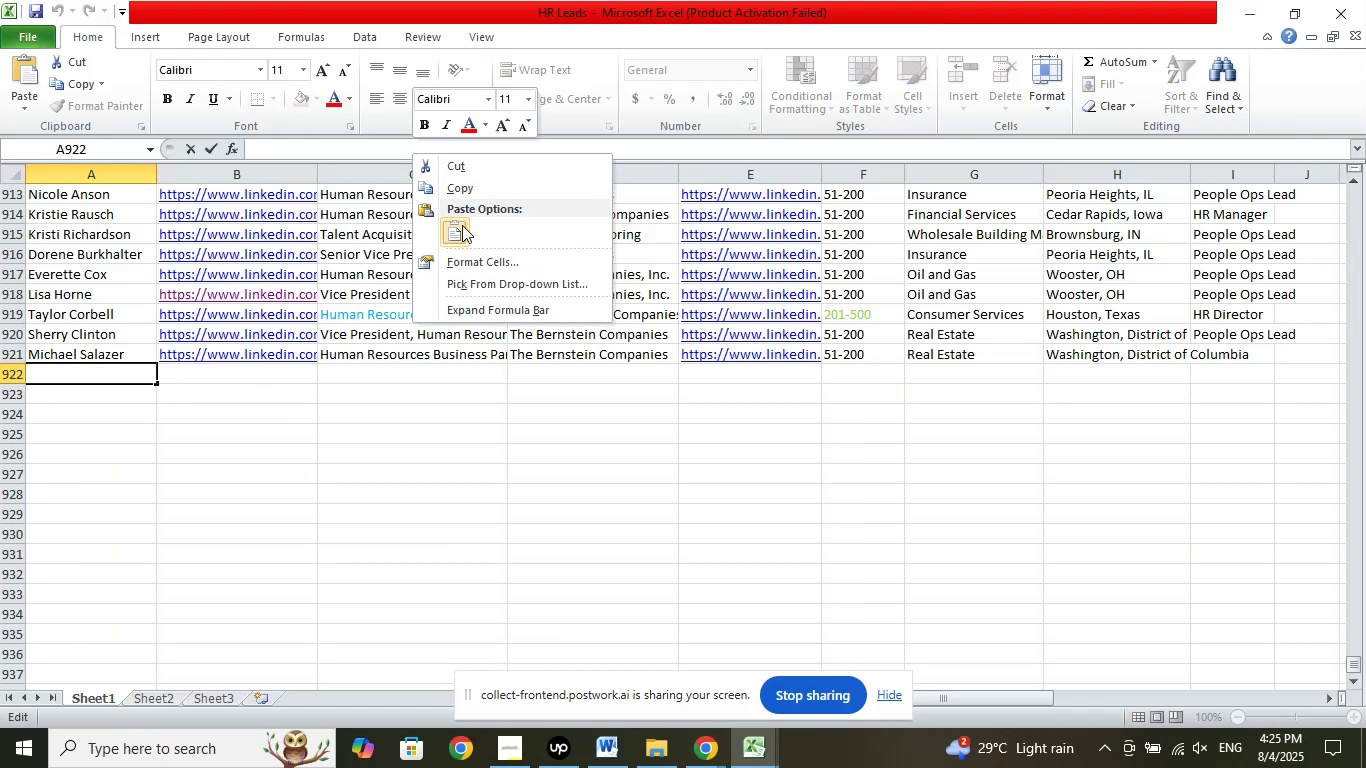 
left_click([462, 225])
 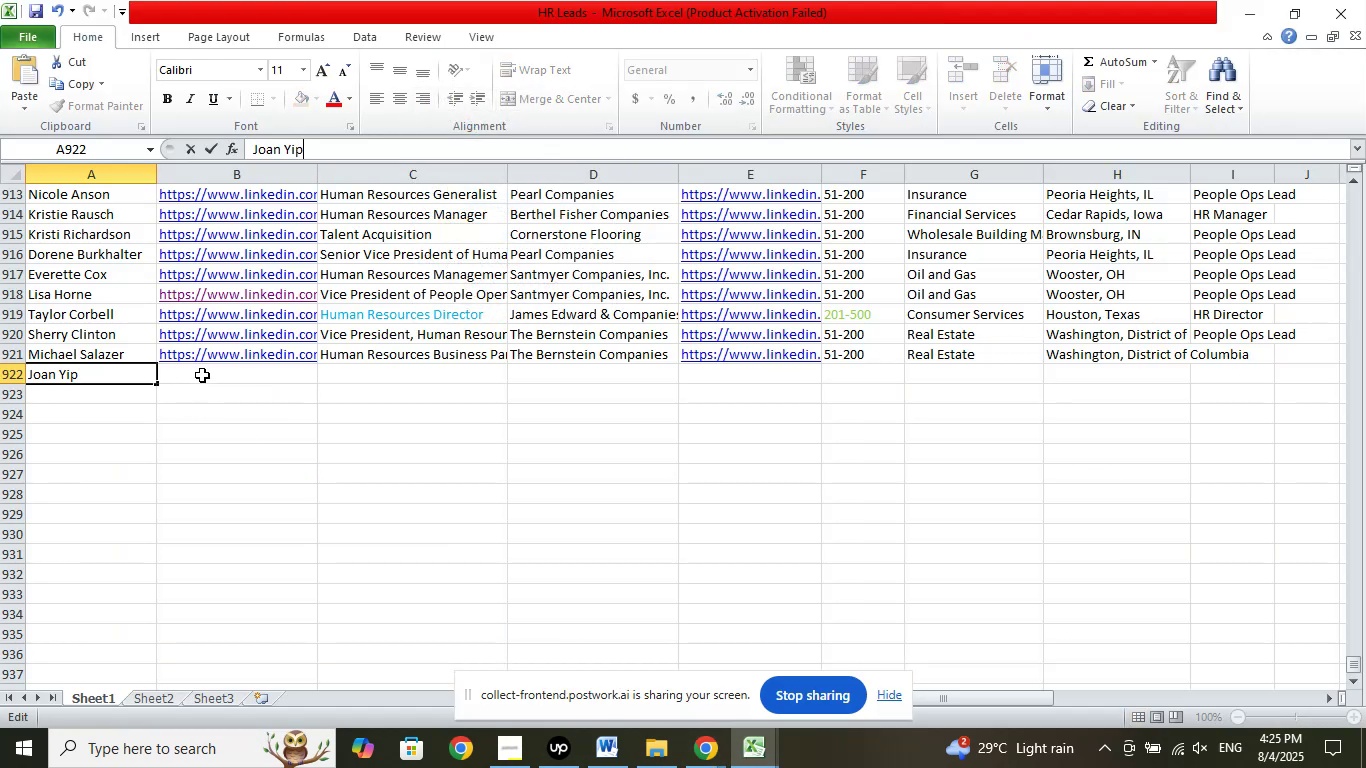 
left_click([205, 371])
 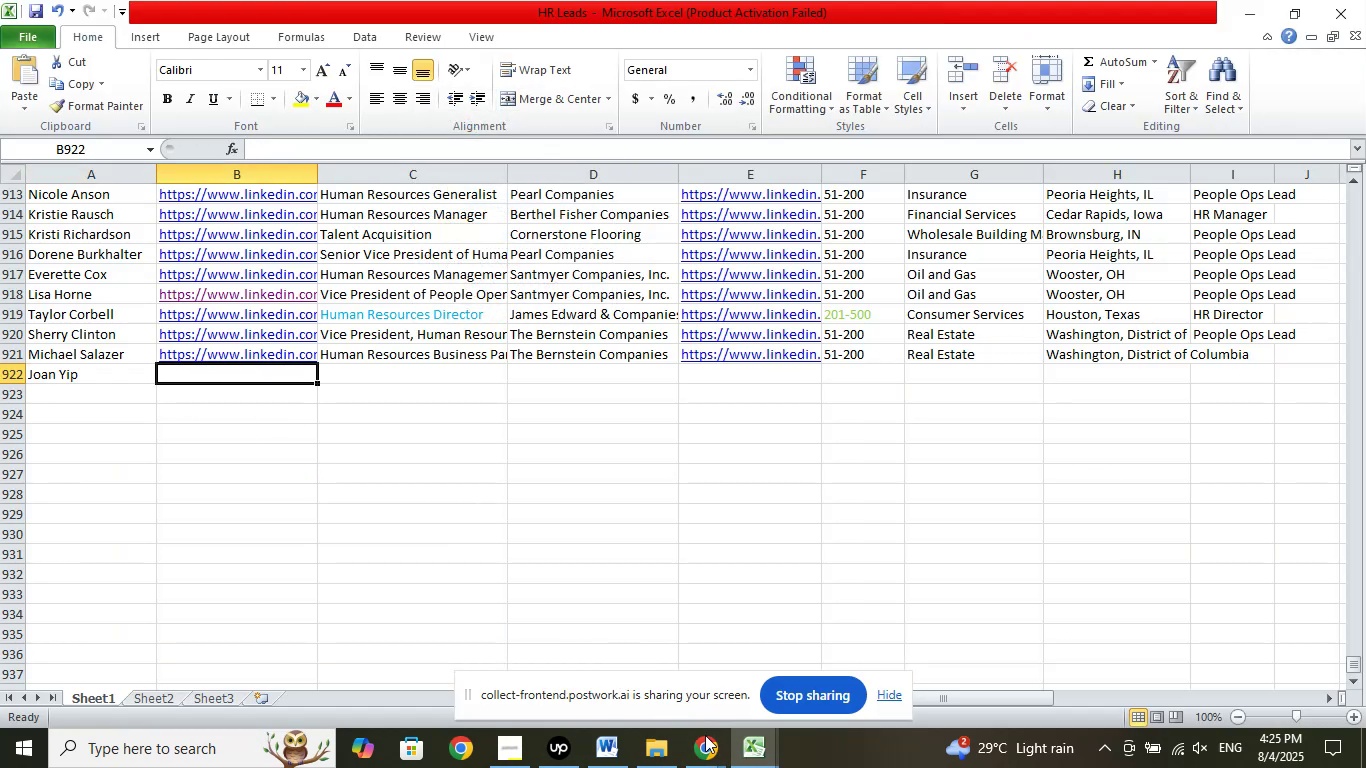 
left_click([715, 743])
 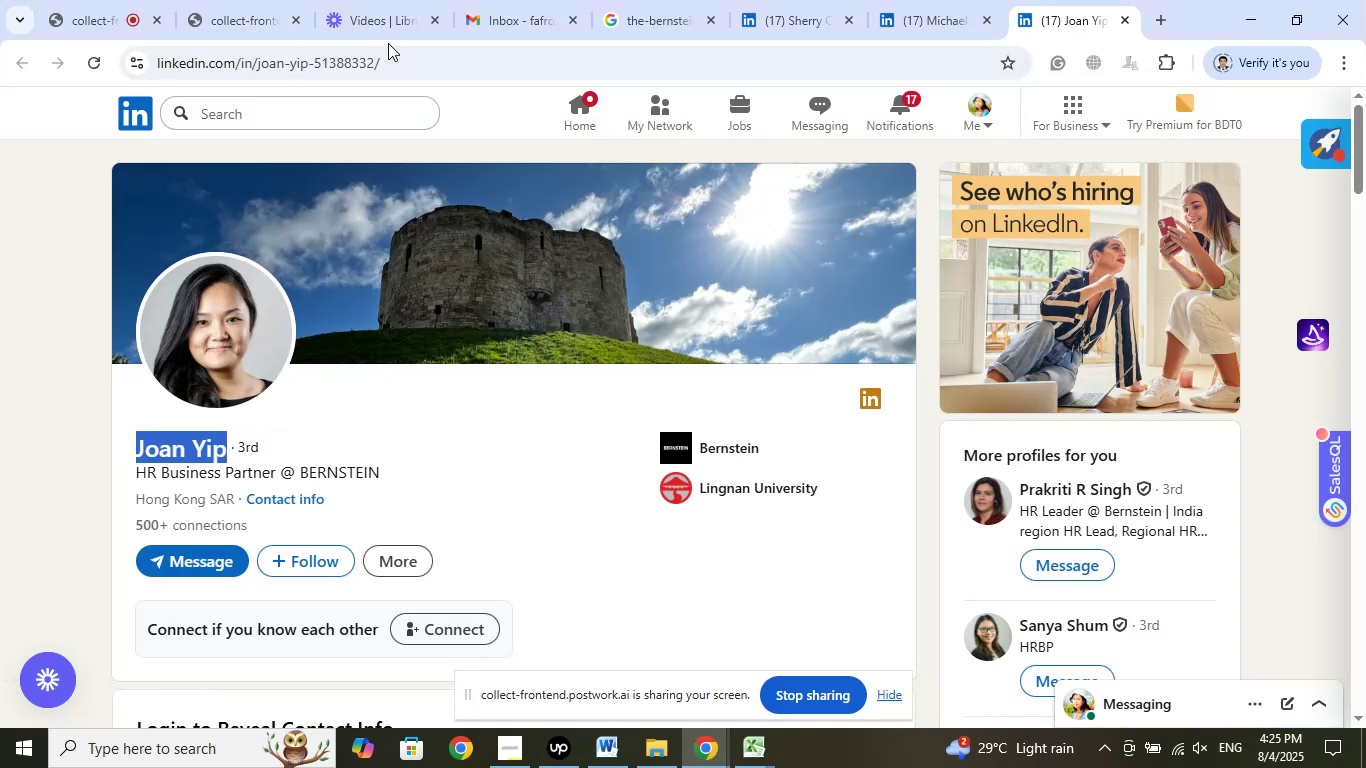 
left_click([394, 58])
 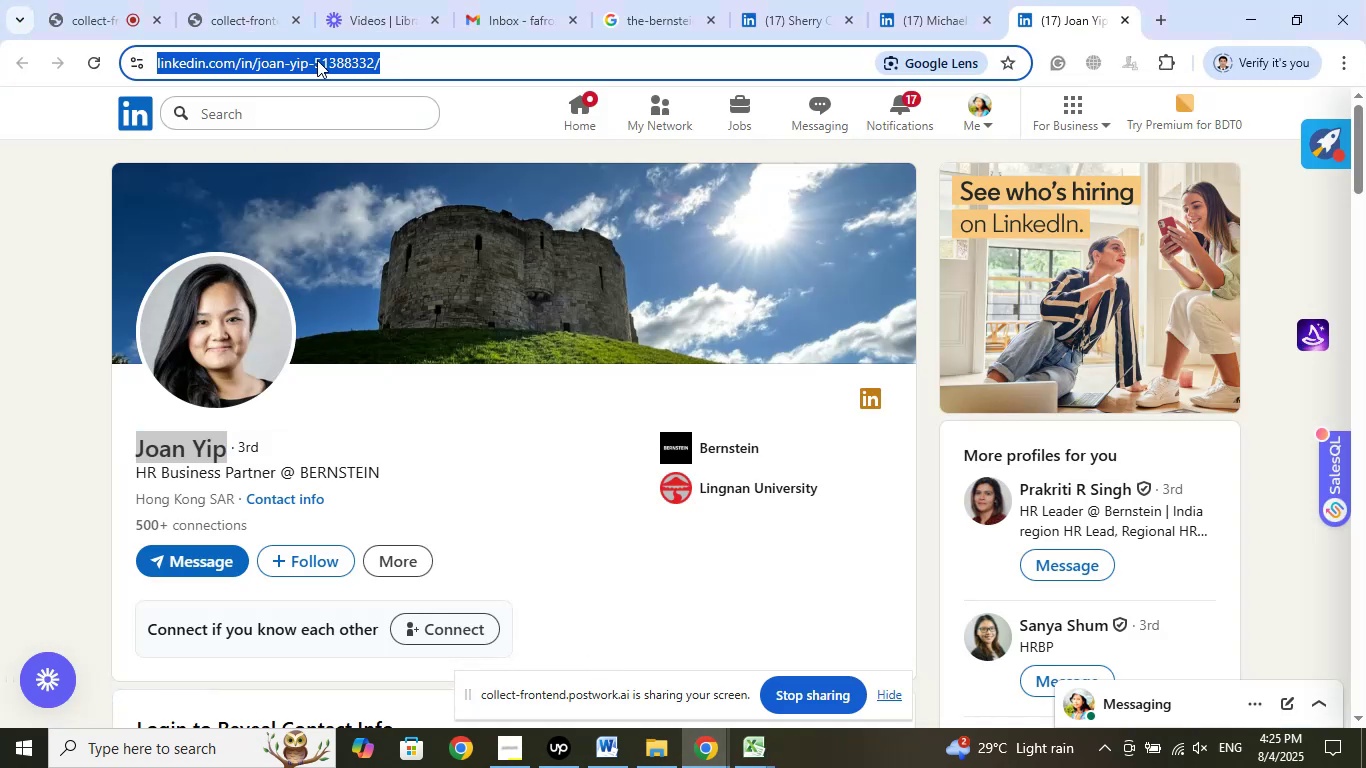 
right_click([317, 60])
 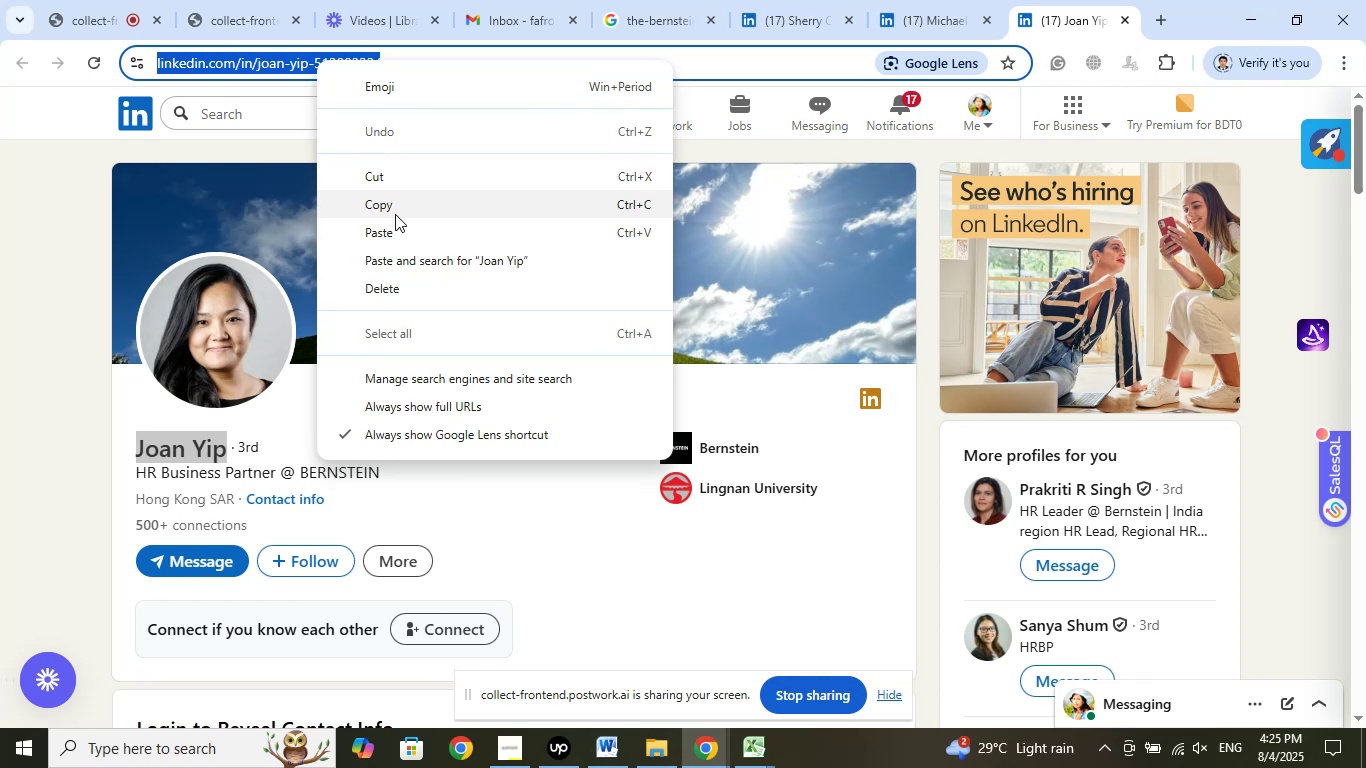 
left_click([395, 214])
 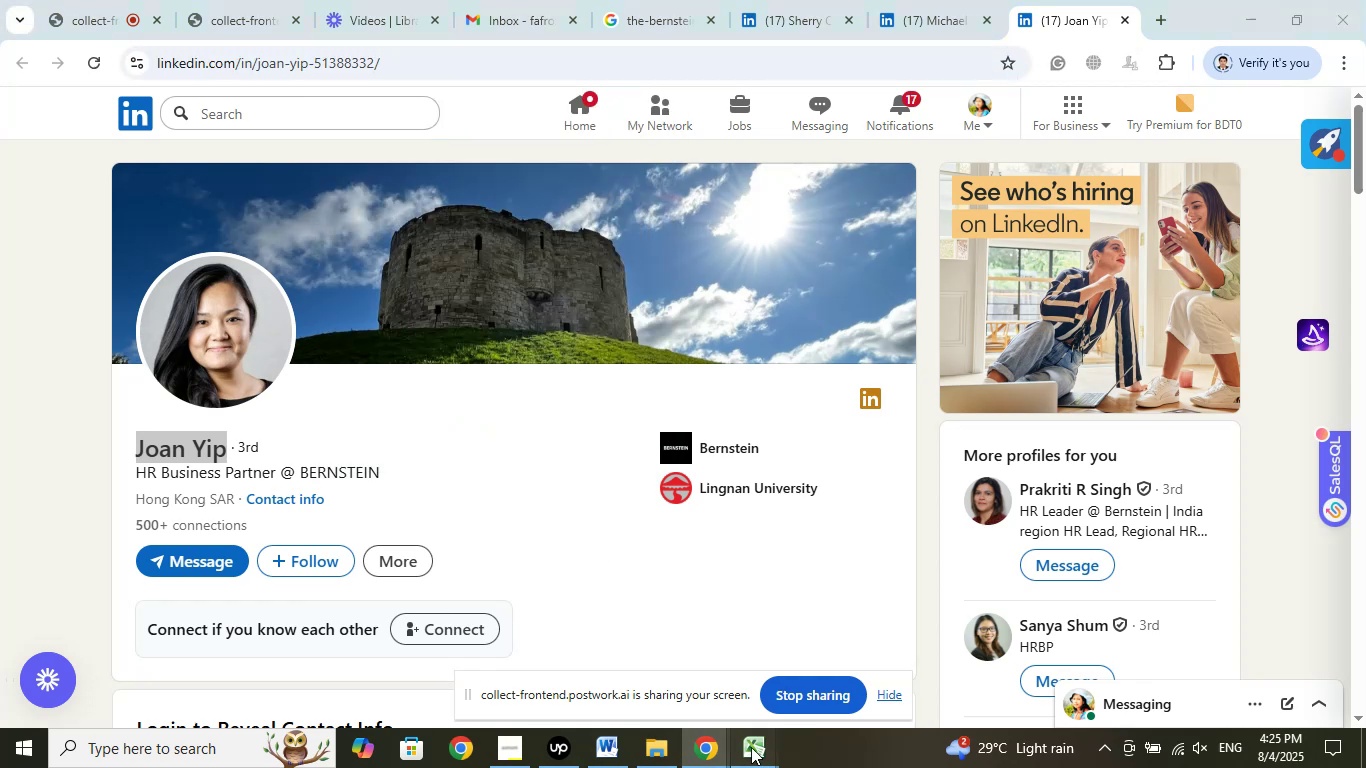 
left_click_drag(start_coordinate=[591, 688], to_coordinate=[591, 677])
 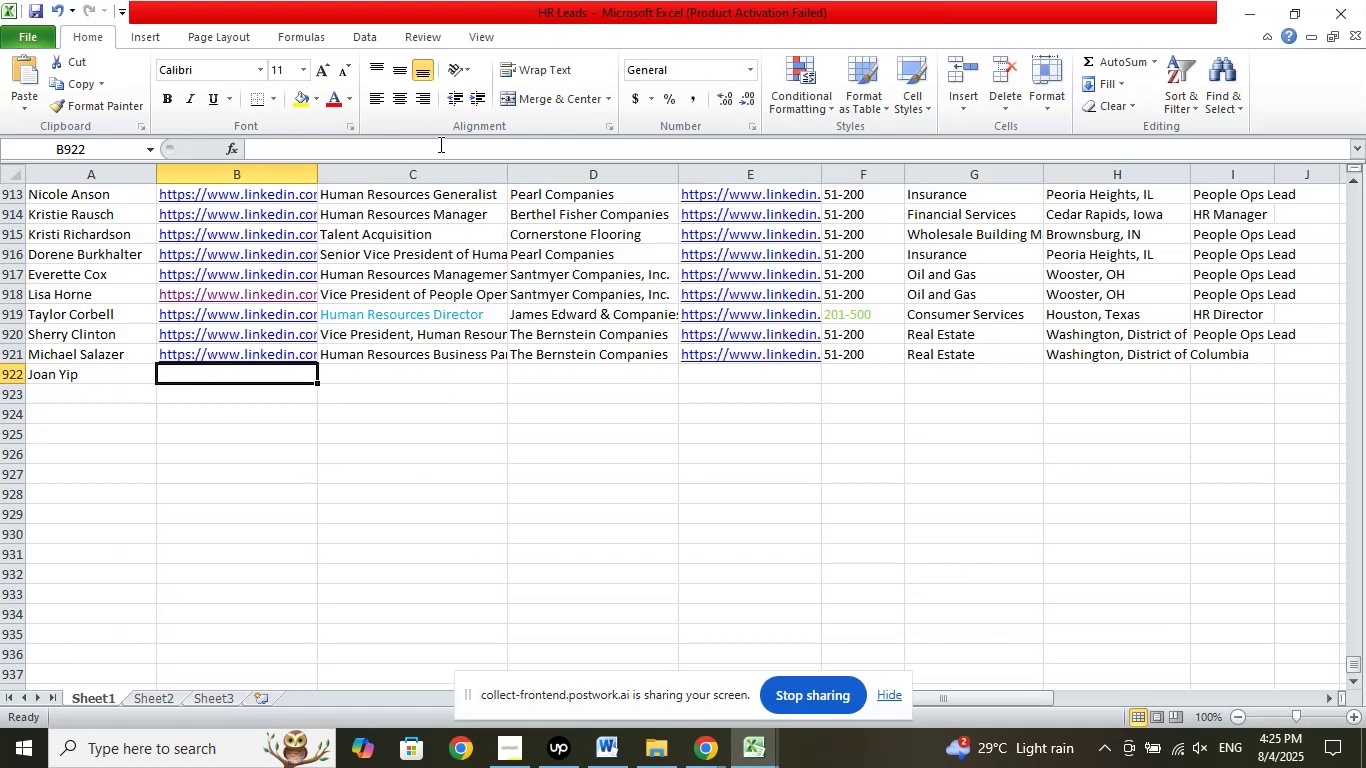 
right_click([438, 149])
 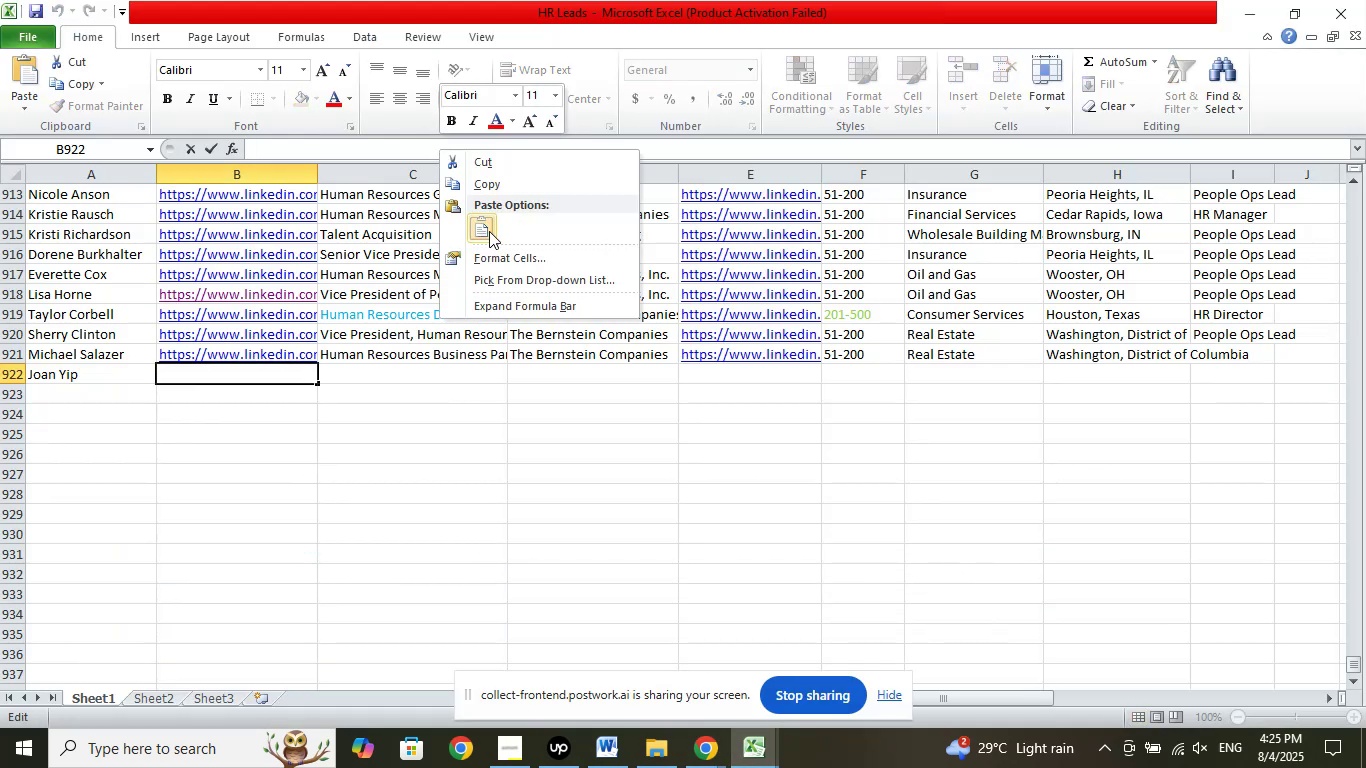 
left_click([490, 231])
 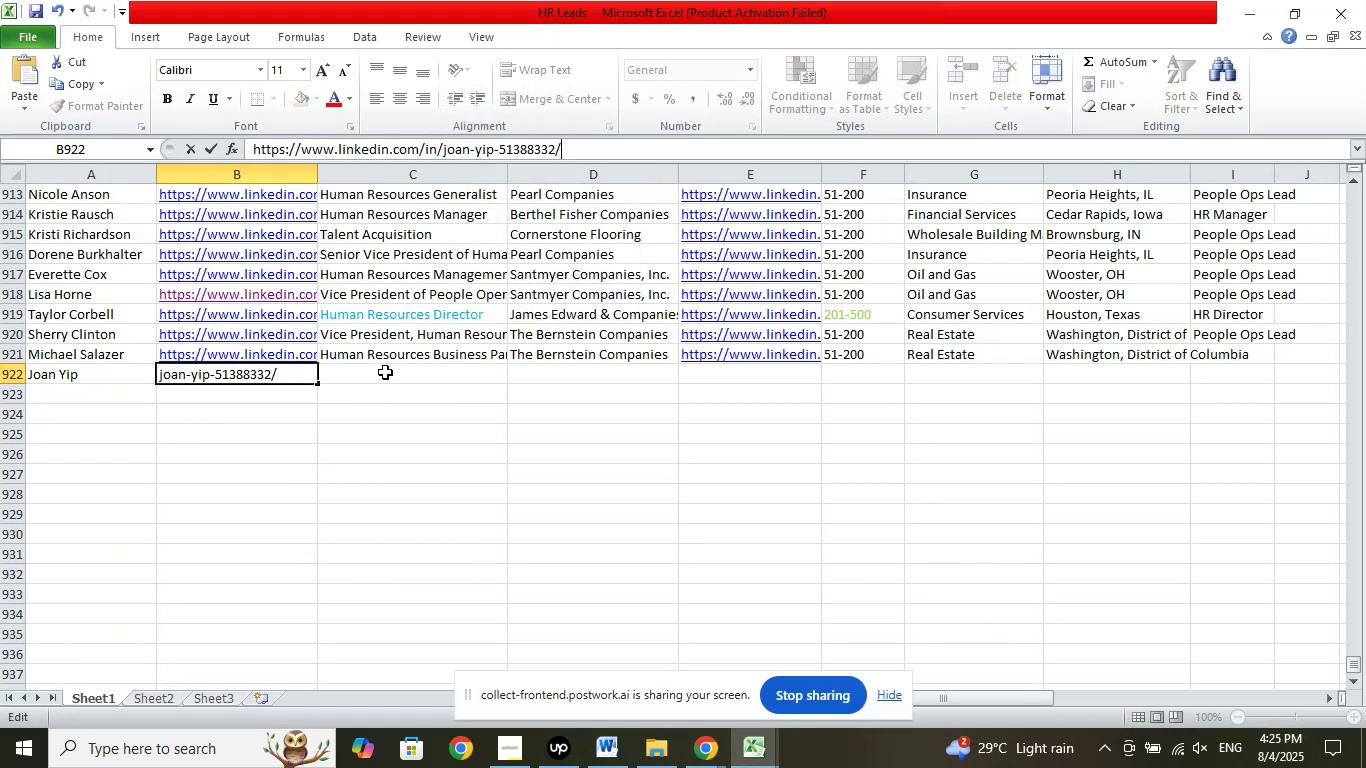 
left_click([385, 372])
 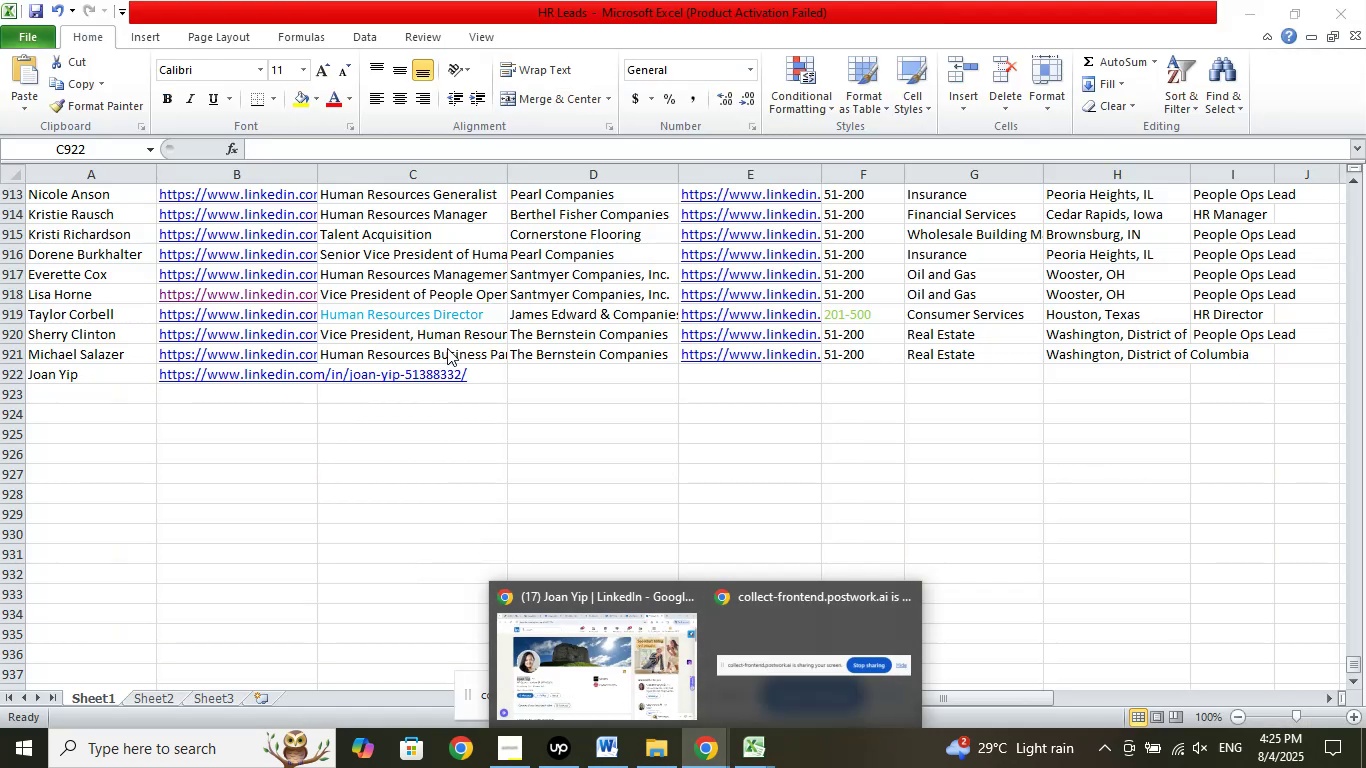 
wait(5.1)
 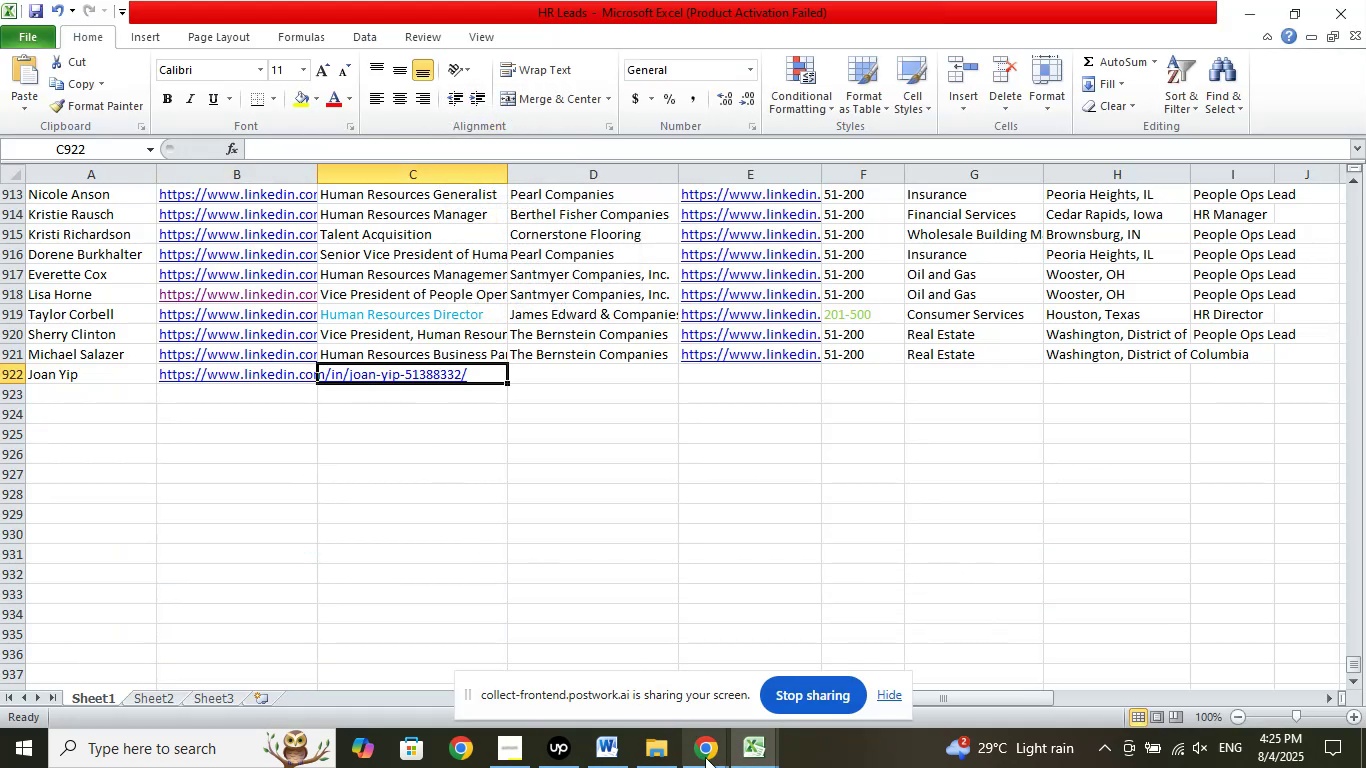 
left_click([470, 411])
 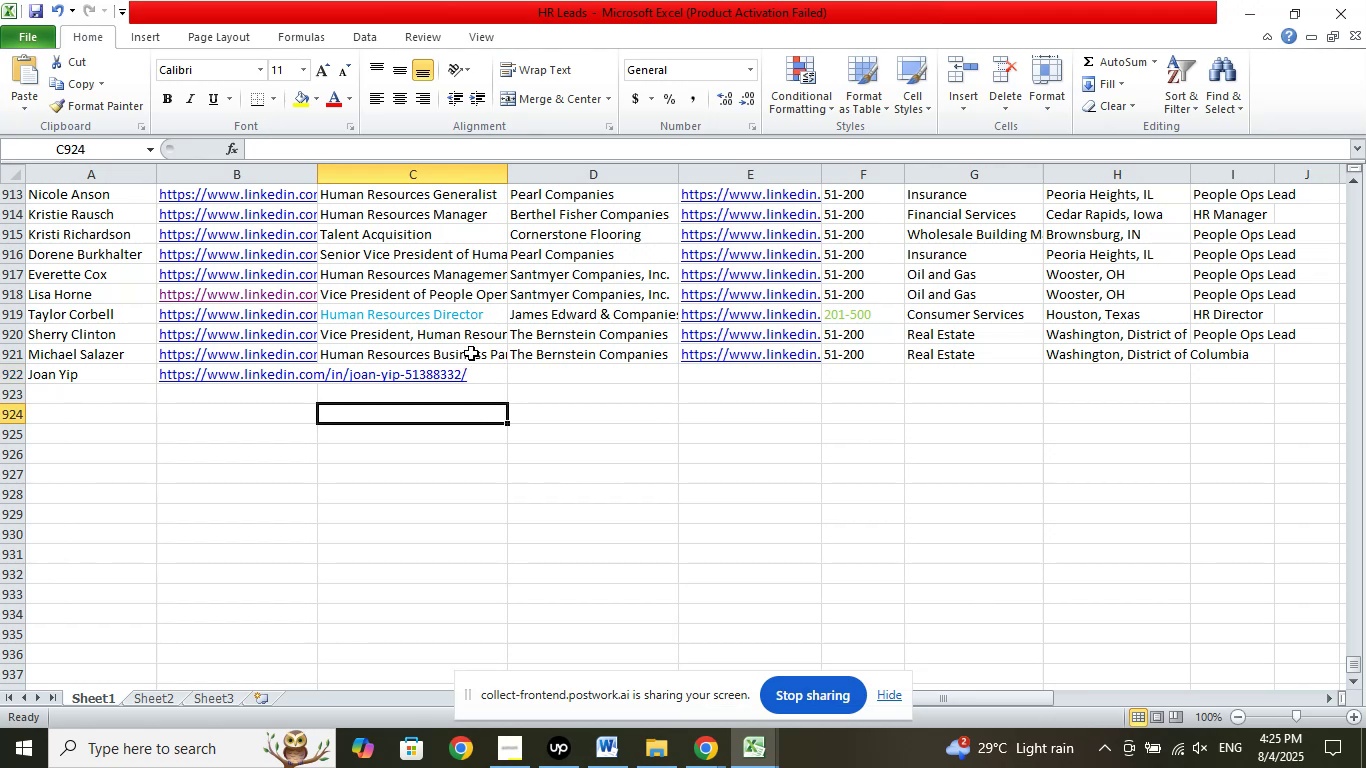 
left_click([471, 353])
 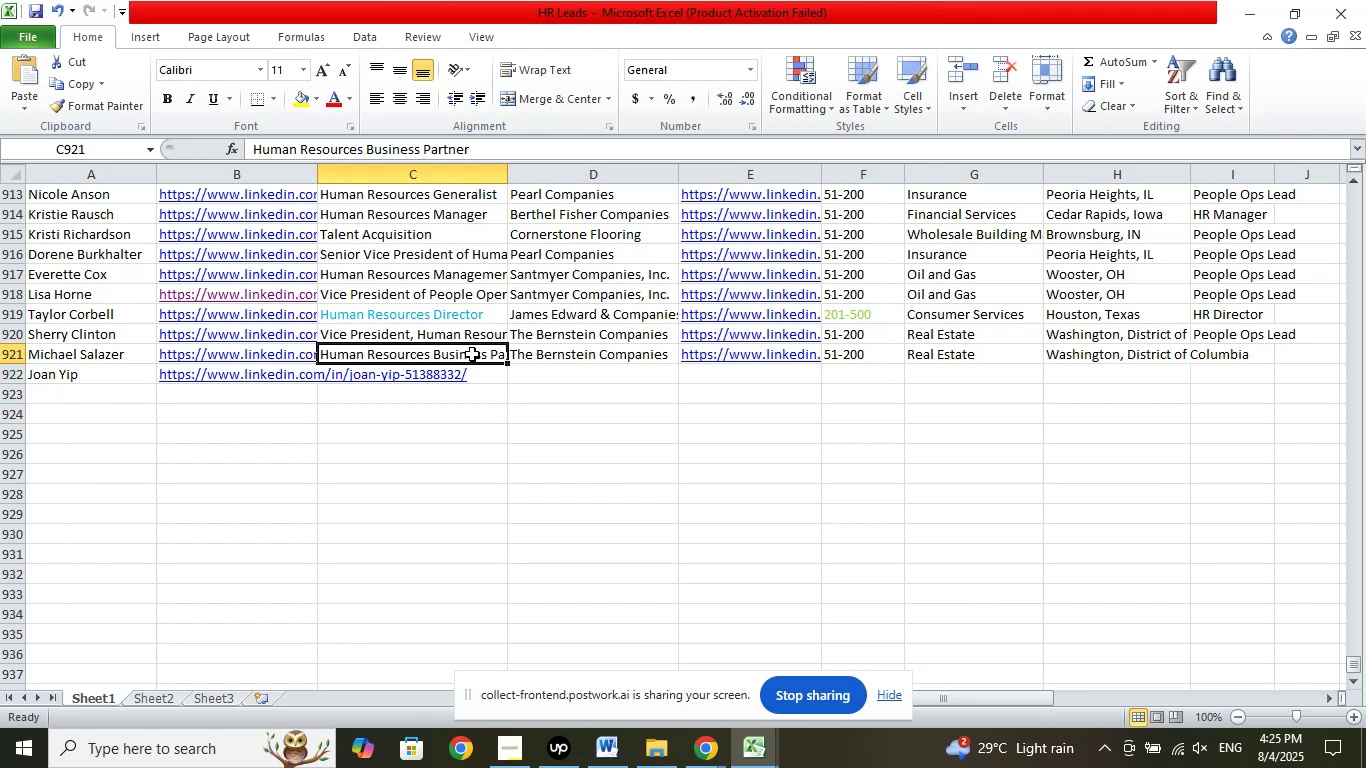 
left_click_drag(start_coordinate=[507, 454], to_coordinate=[506, 449])
 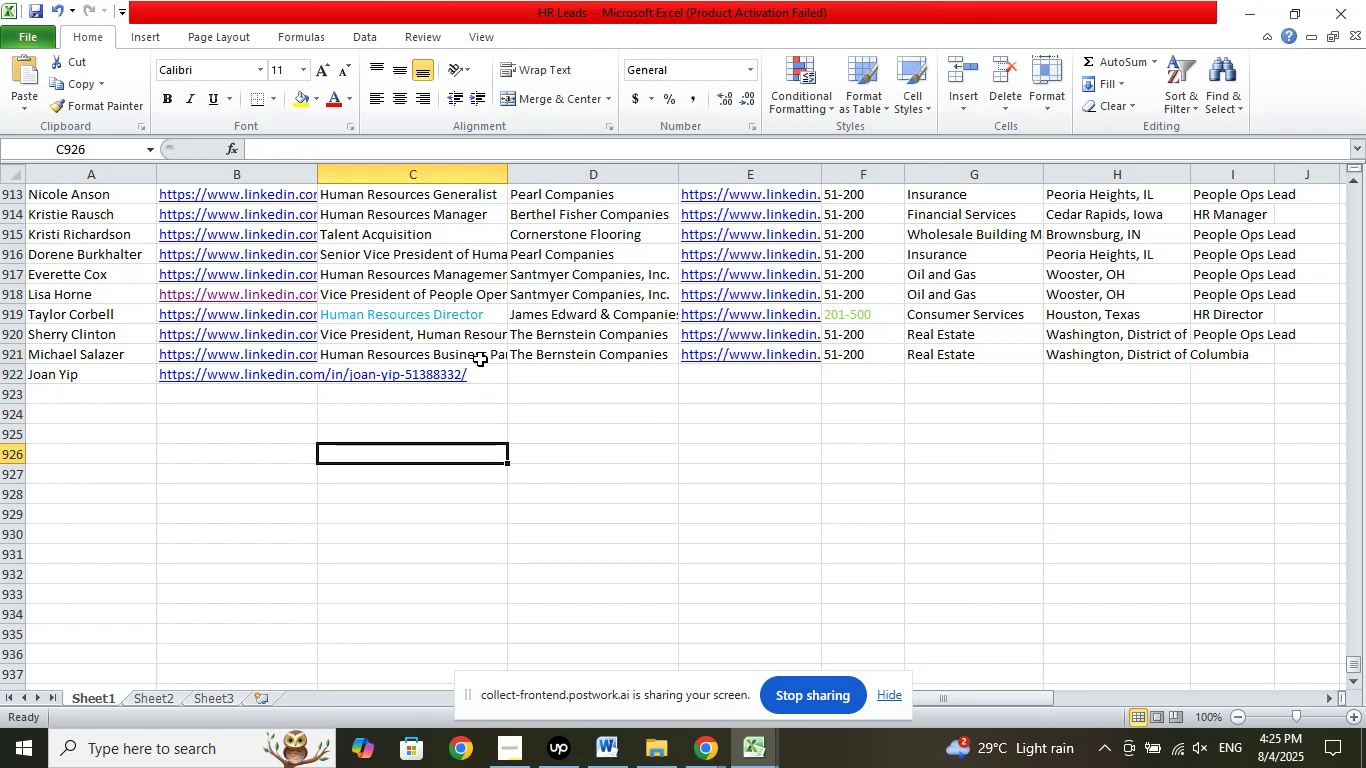 
left_click_drag(start_coordinate=[479, 358], to_coordinate=[571, 357])
 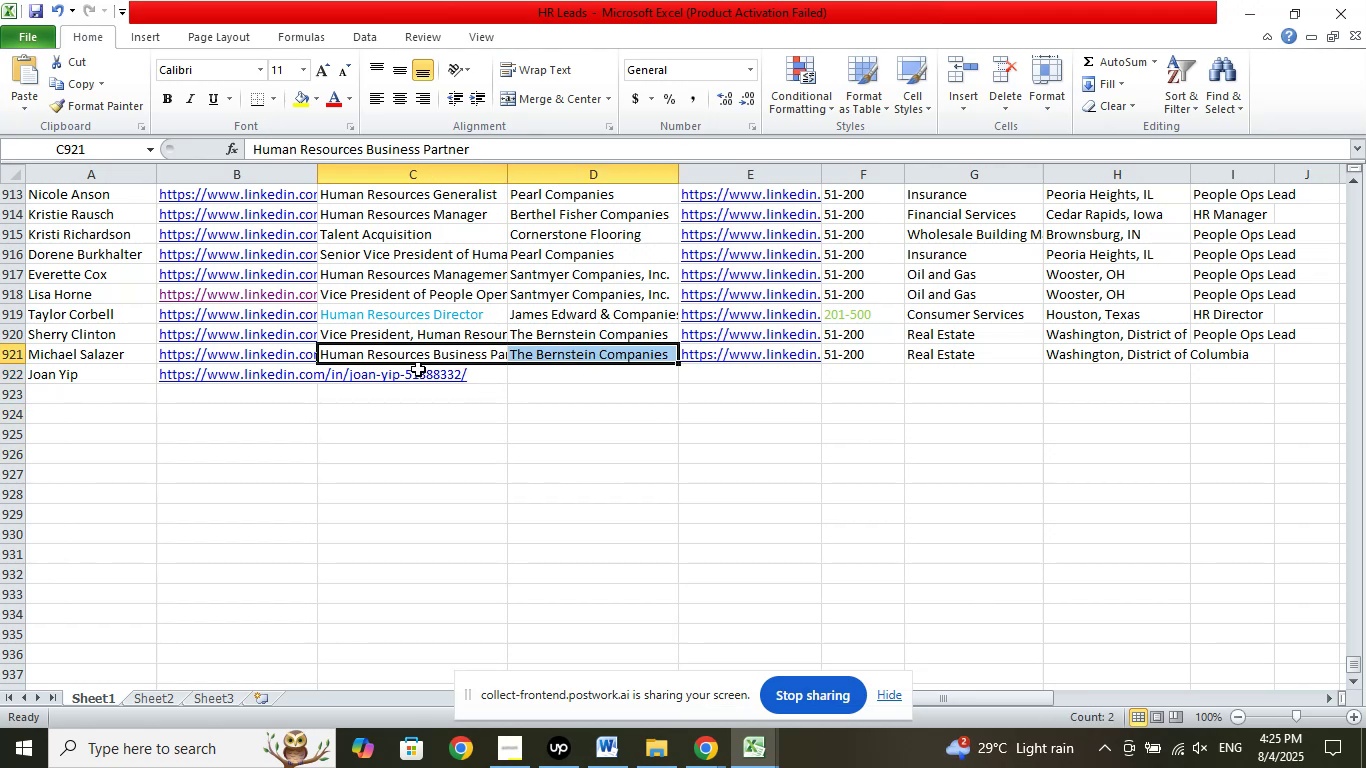 
right_click([431, 351])
 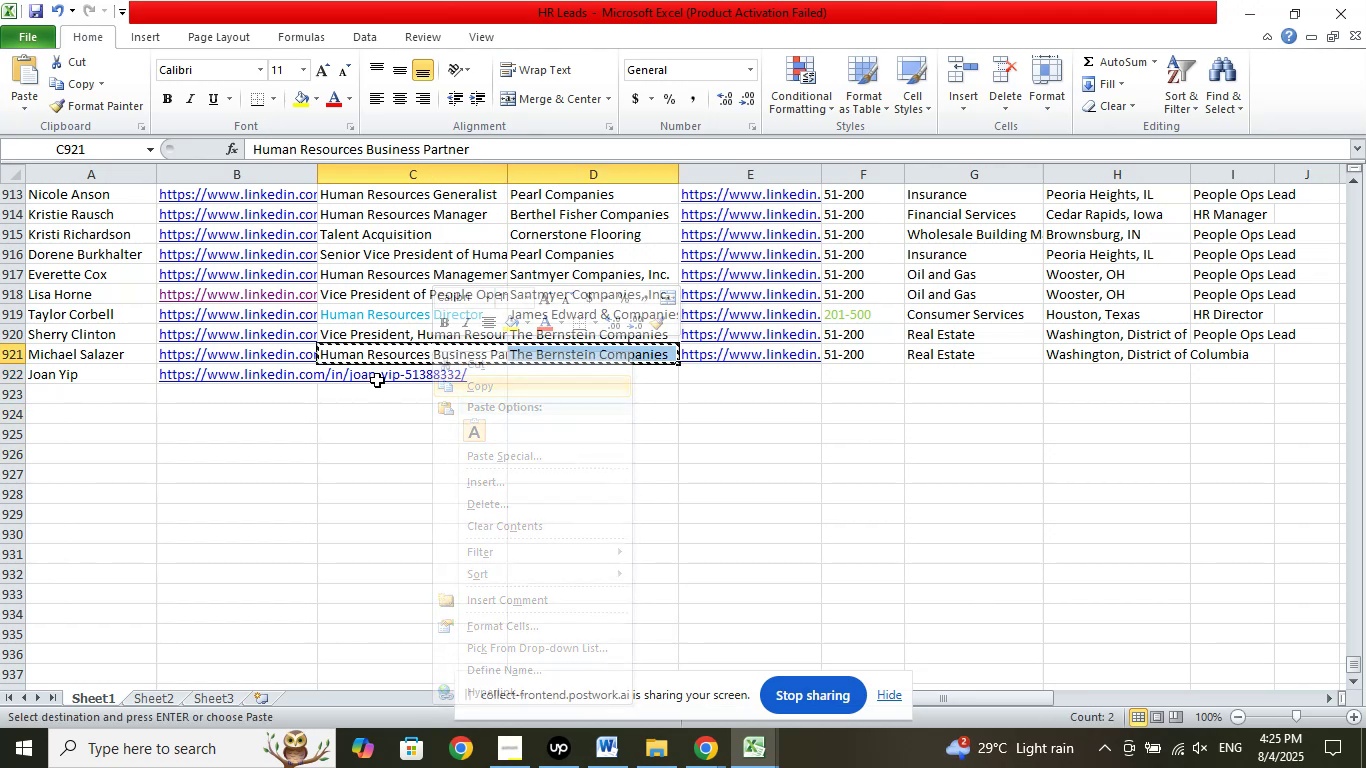 
left_click([380, 376])
 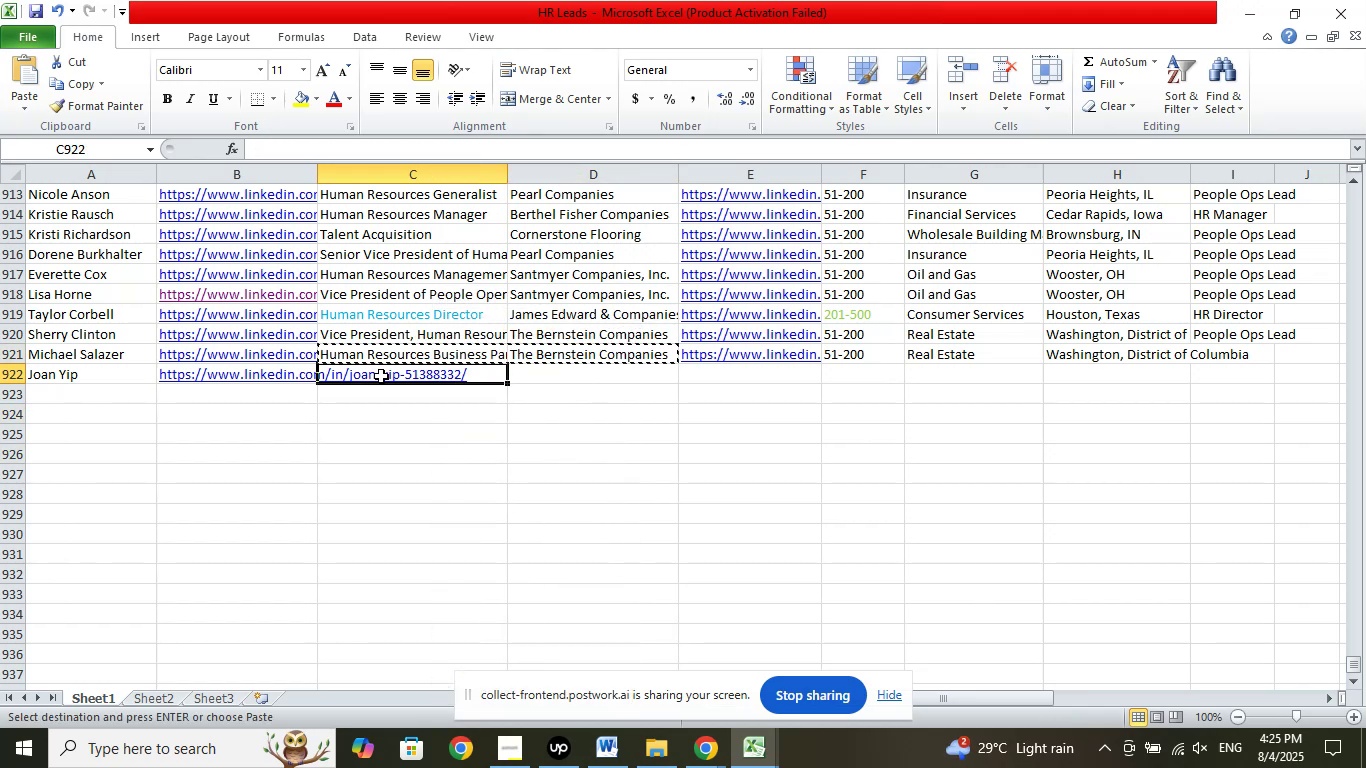 
right_click([381, 376])
 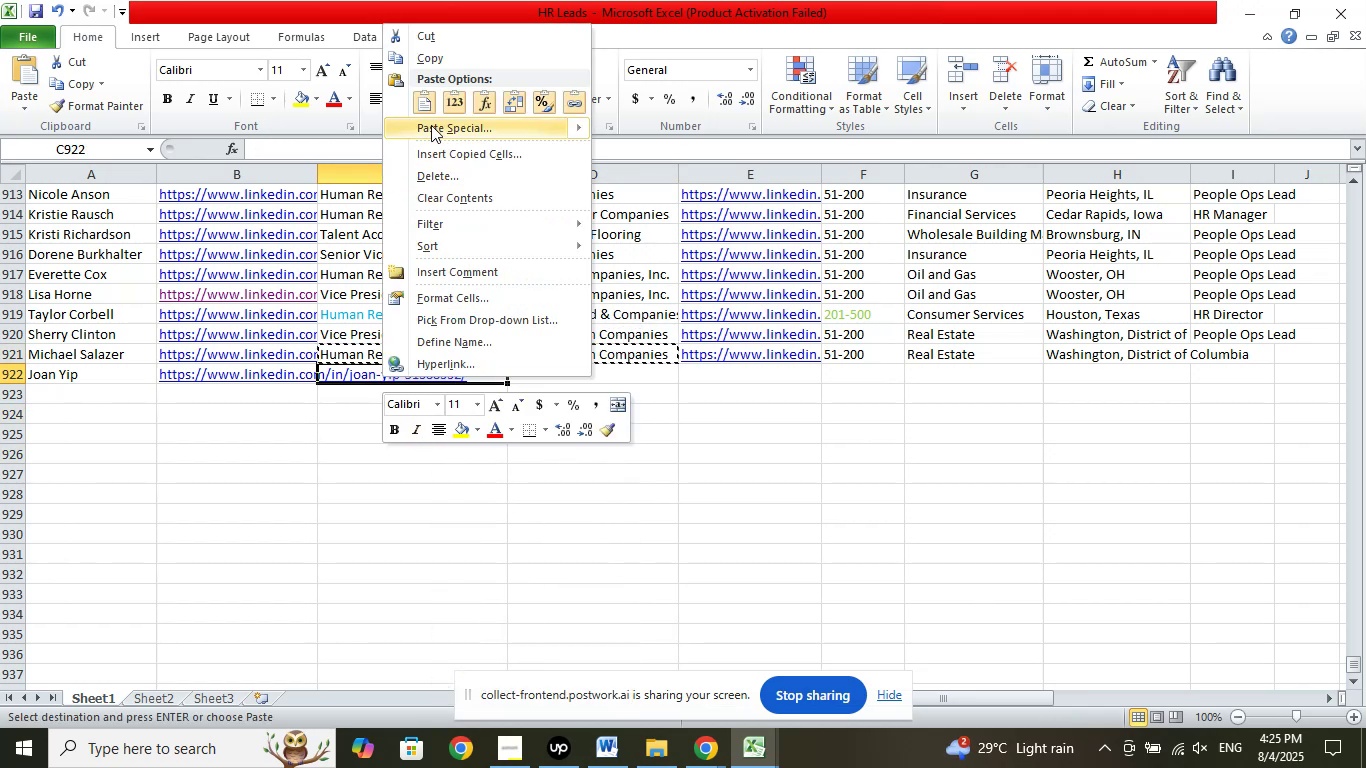 
left_click([420, 99])
 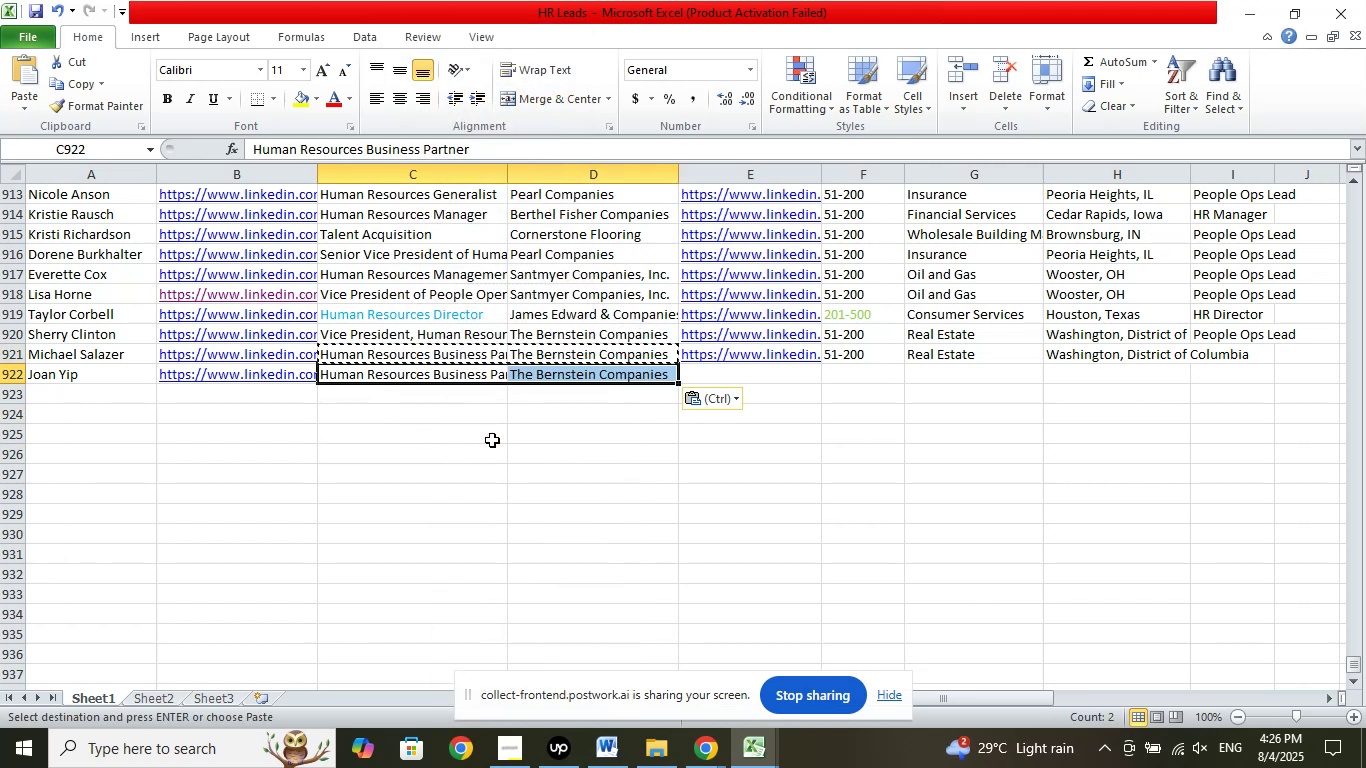 
left_click([492, 440])
 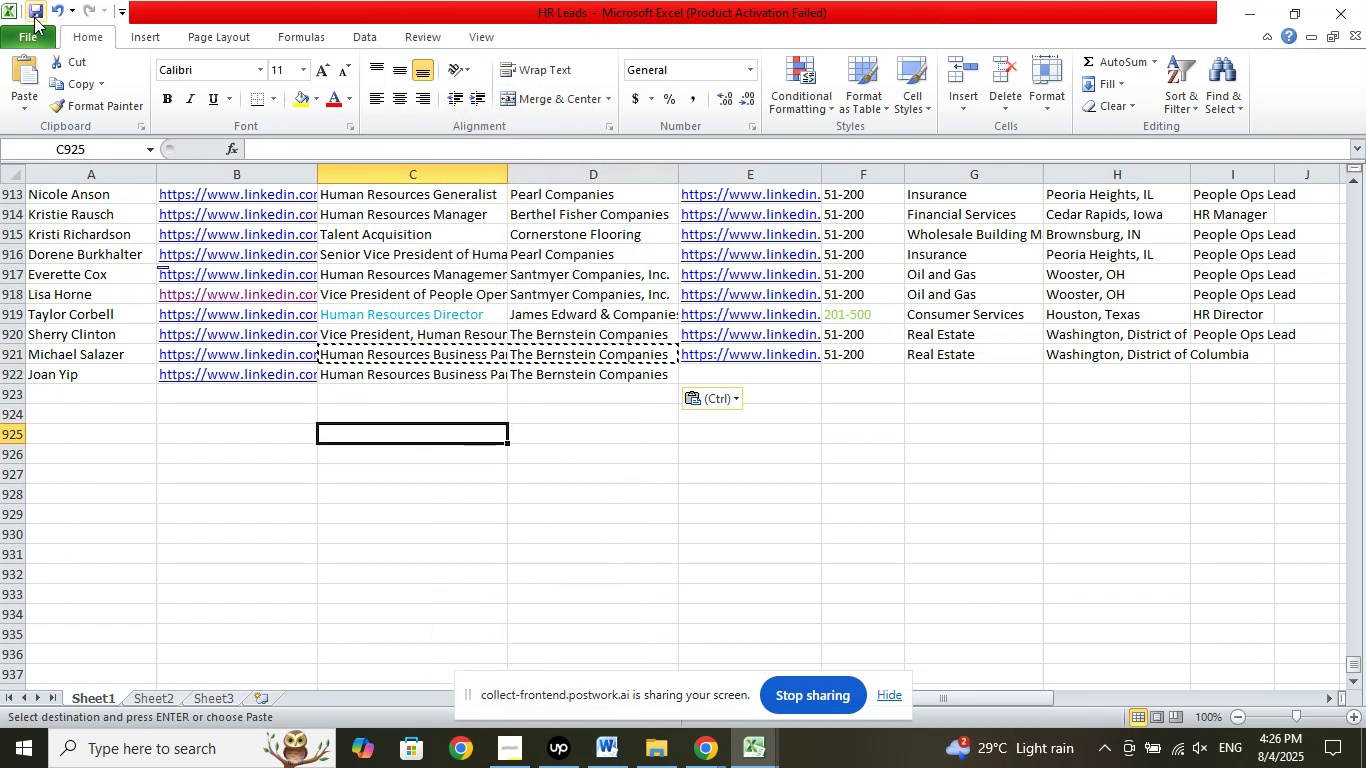 
left_click([38, 9])
 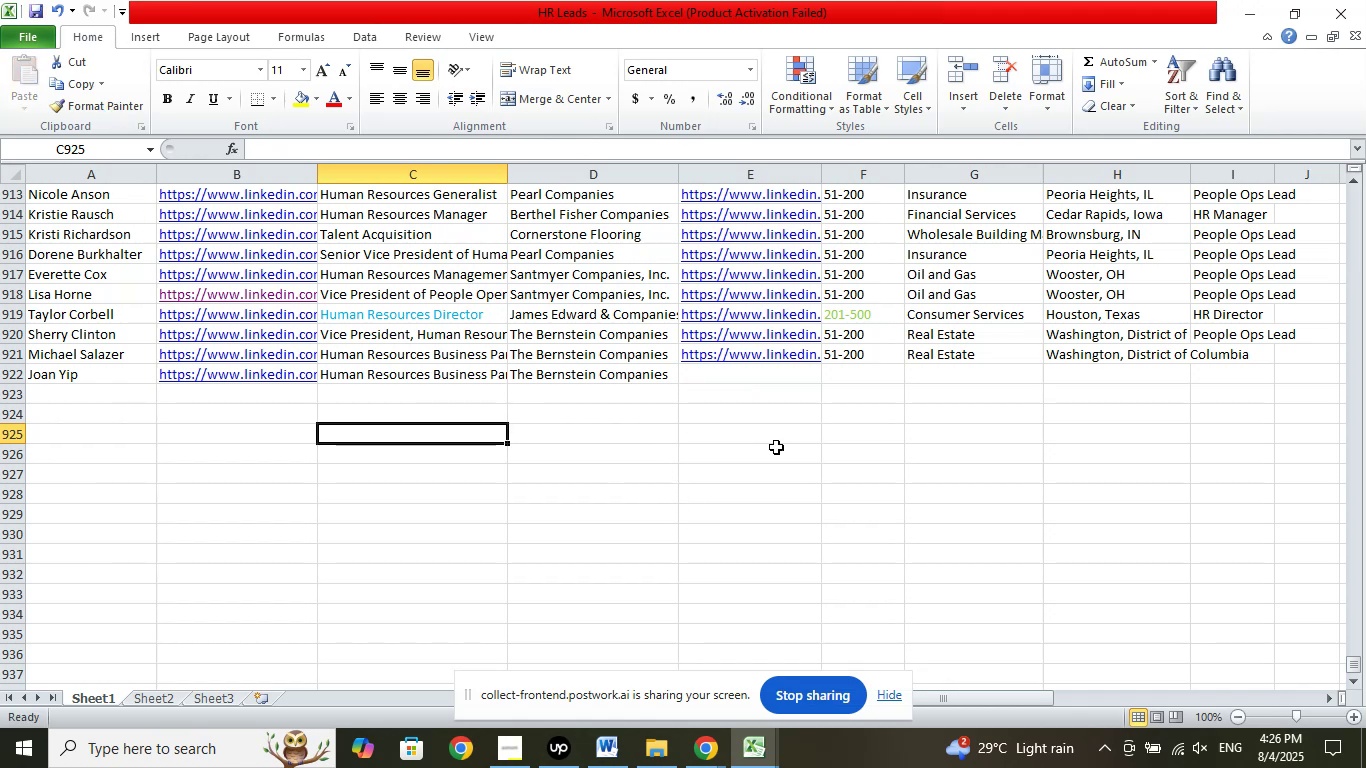 
wait(6.13)
 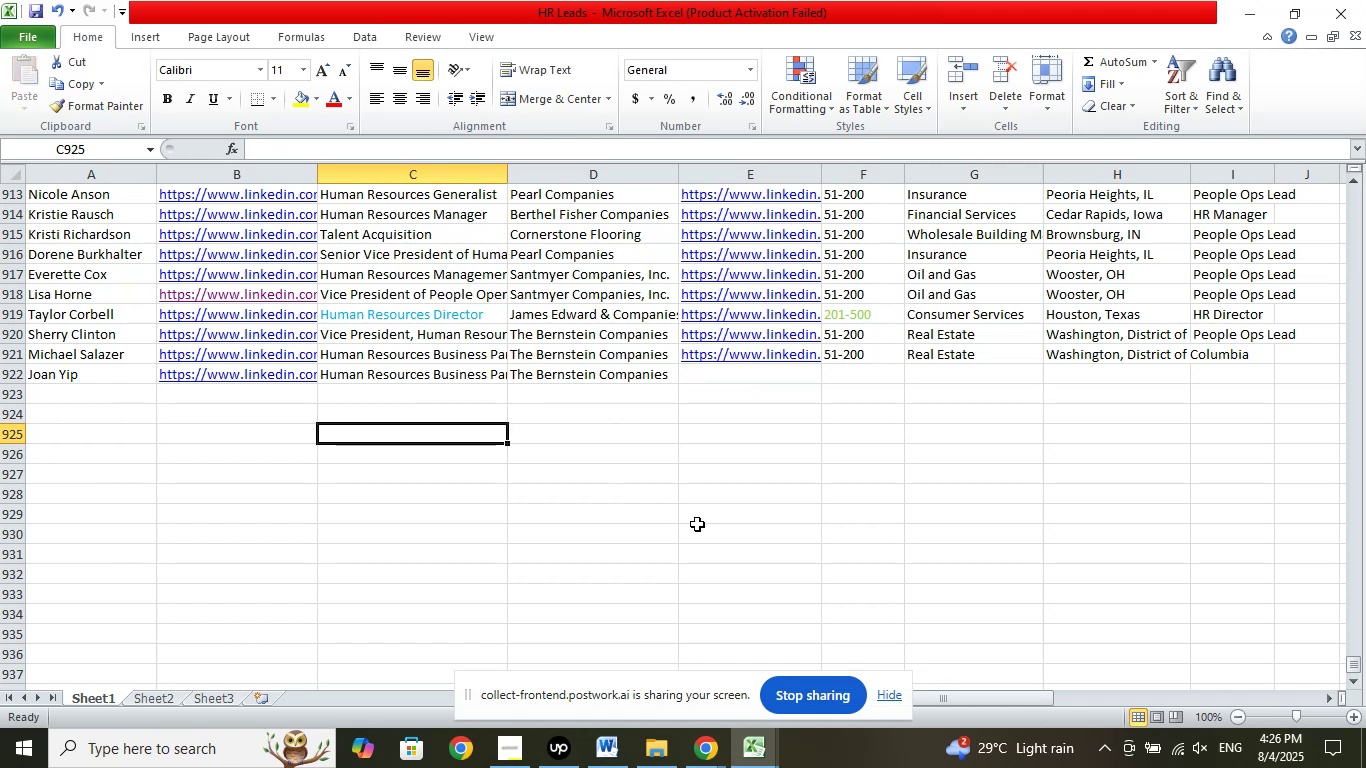 
left_click([721, 375])
 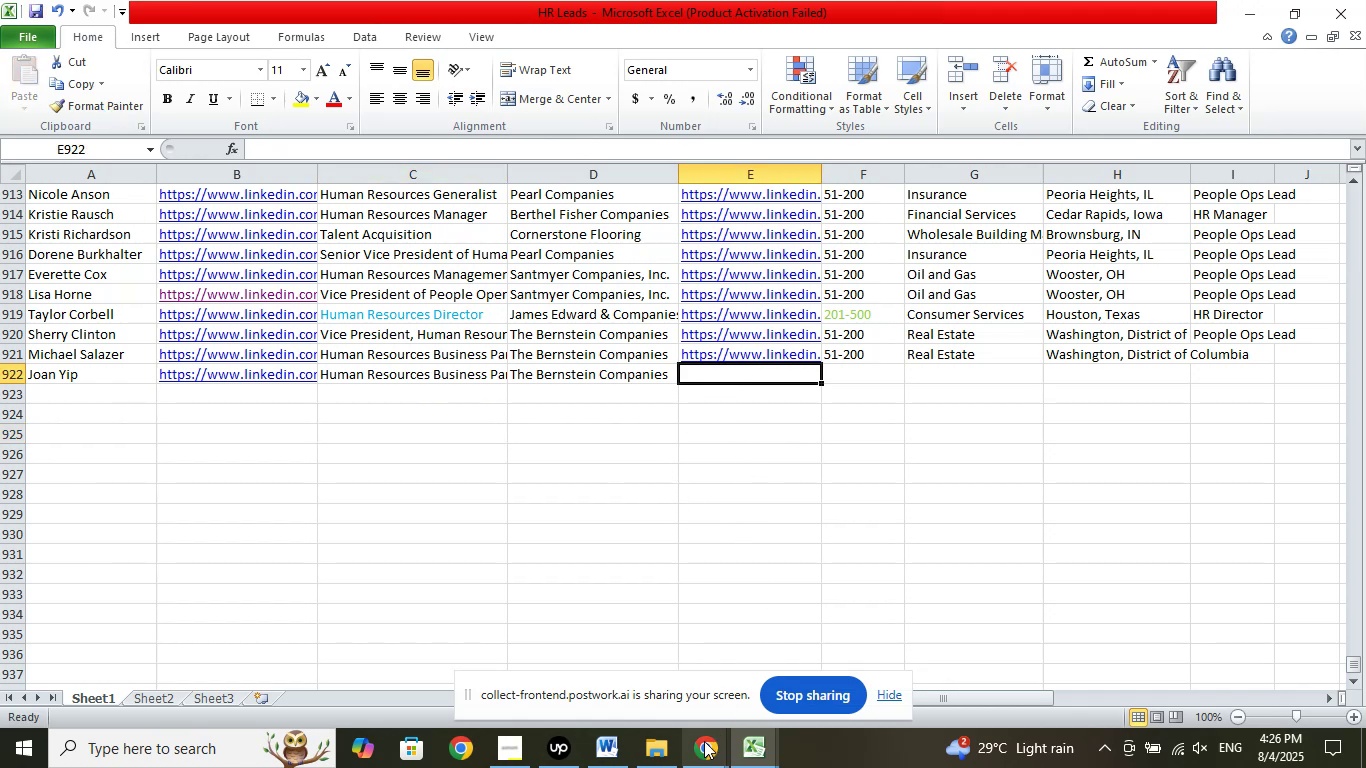 
double_click([604, 661])
 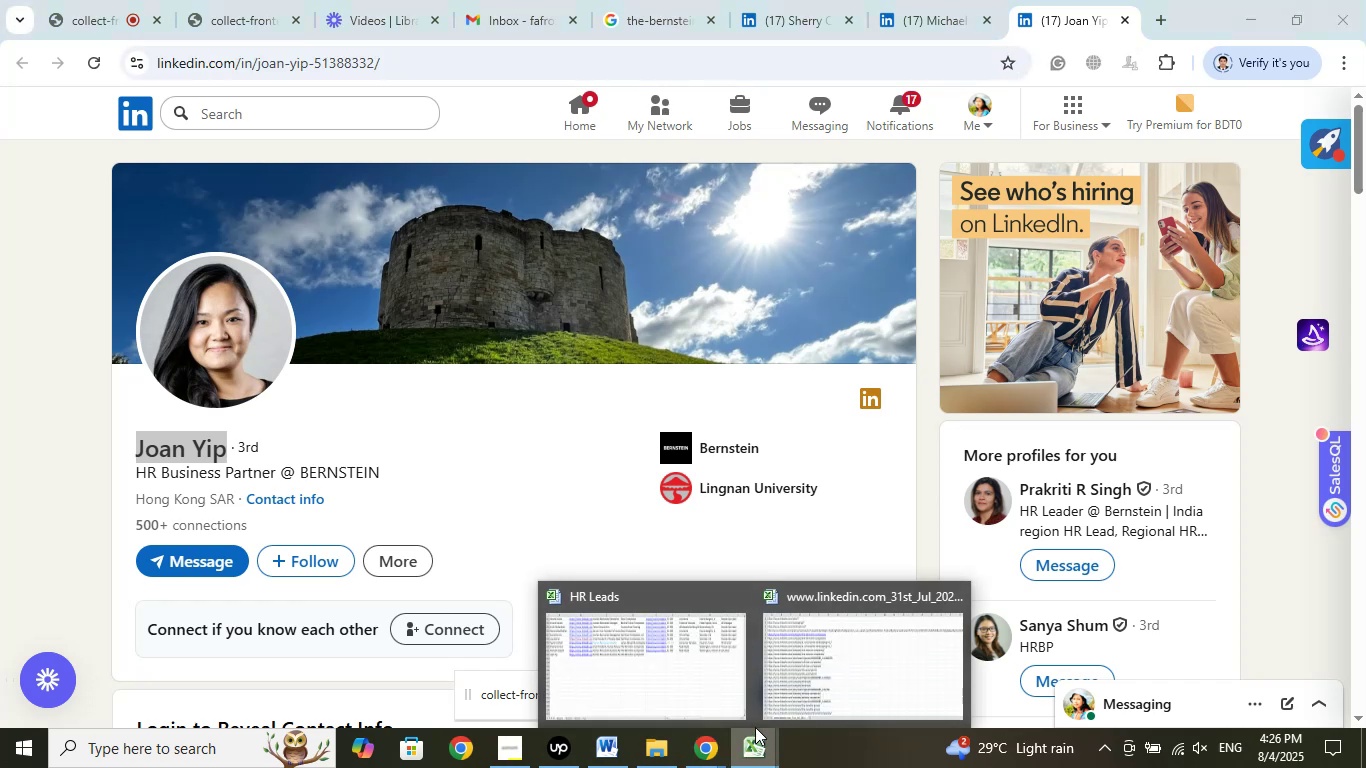 
left_click([699, 671])
 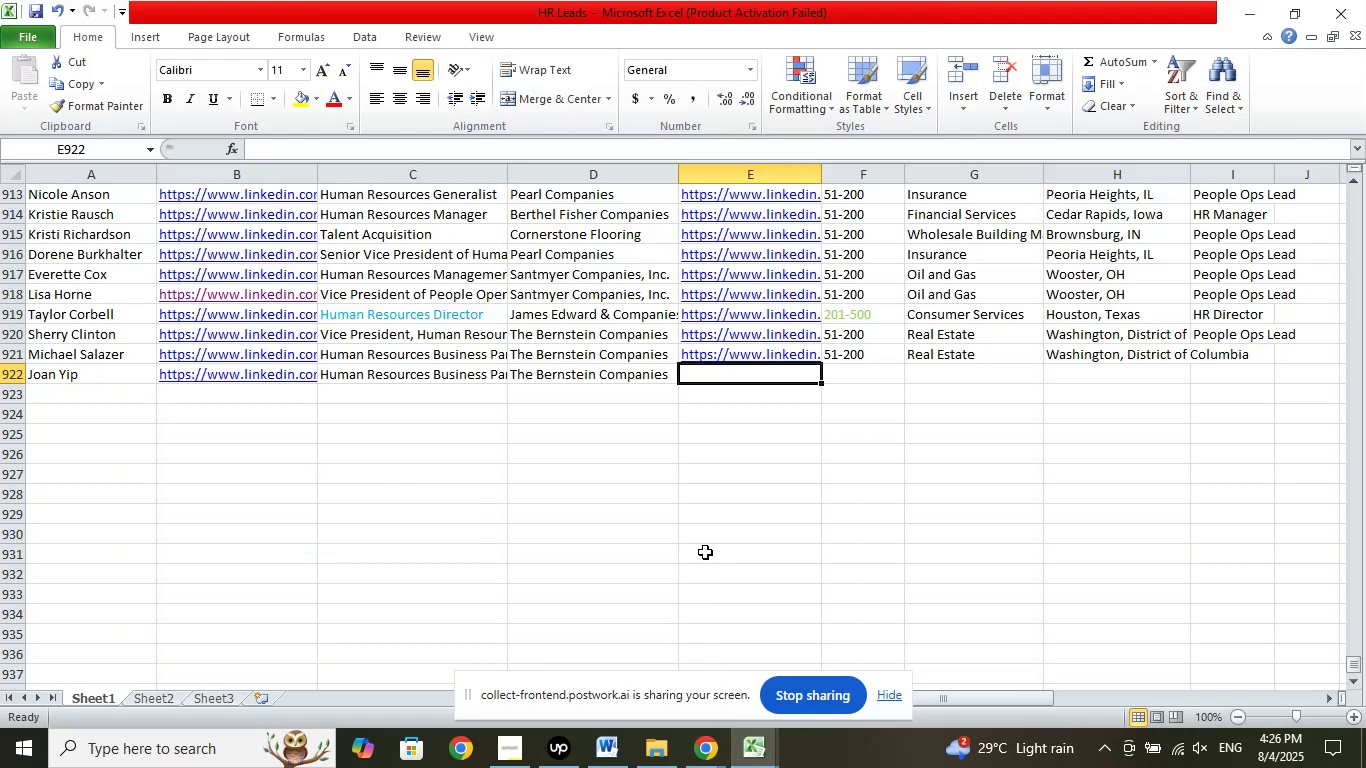 
wait(8.69)
 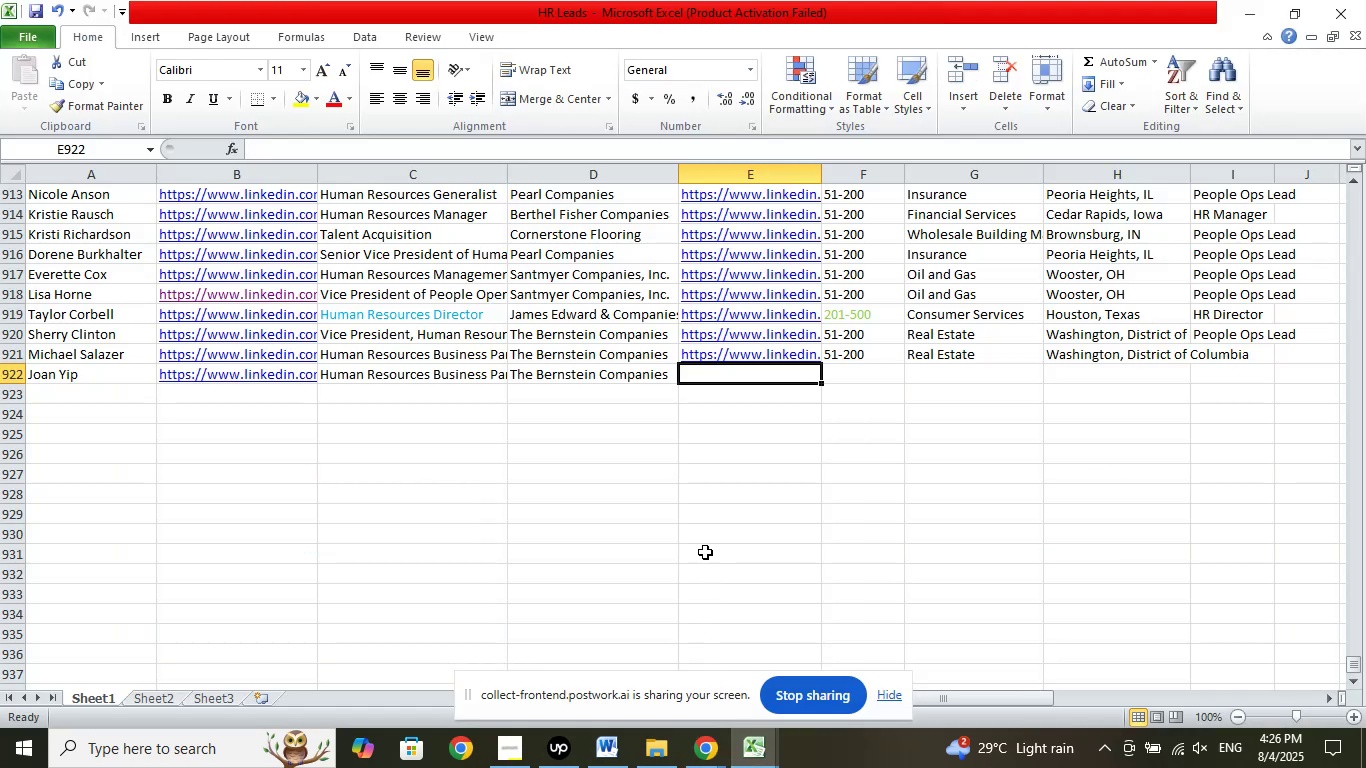 
left_click([840, 368])
 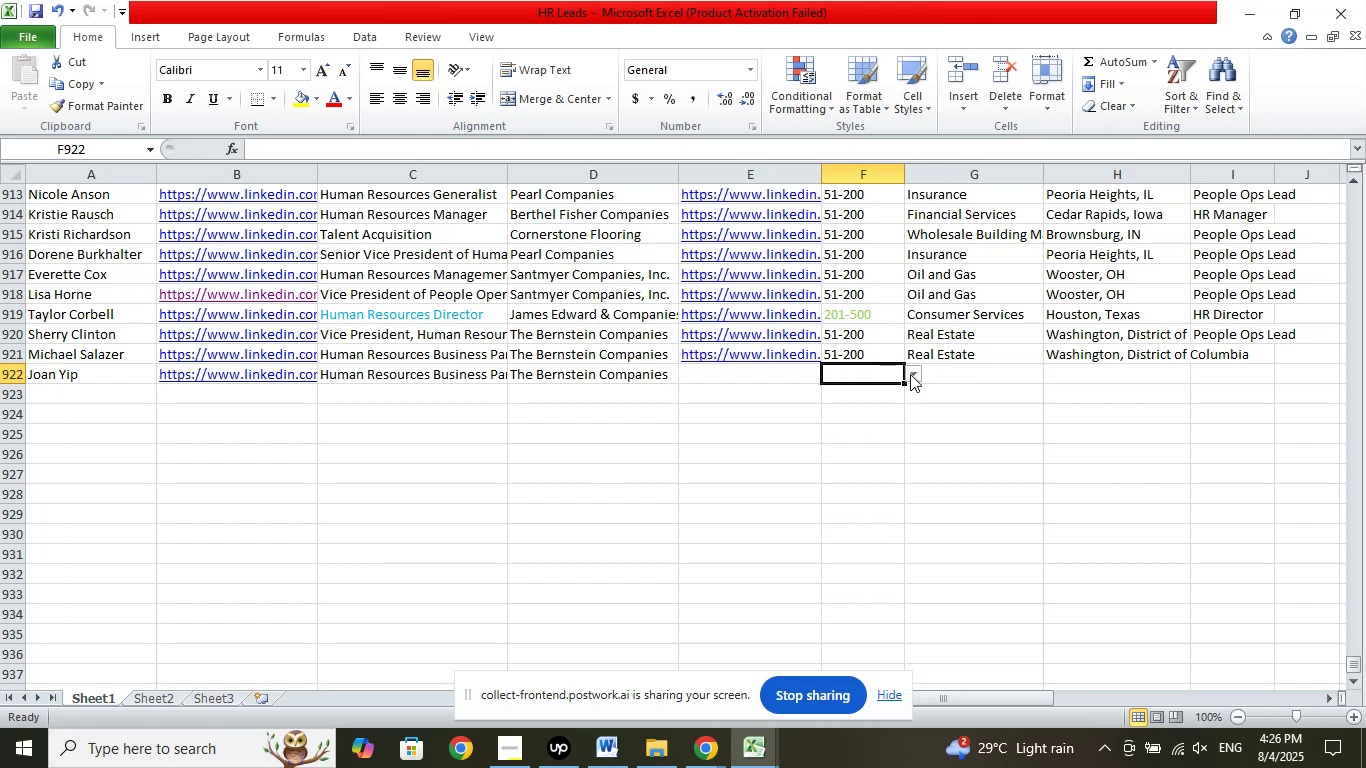 
left_click([911, 373])
 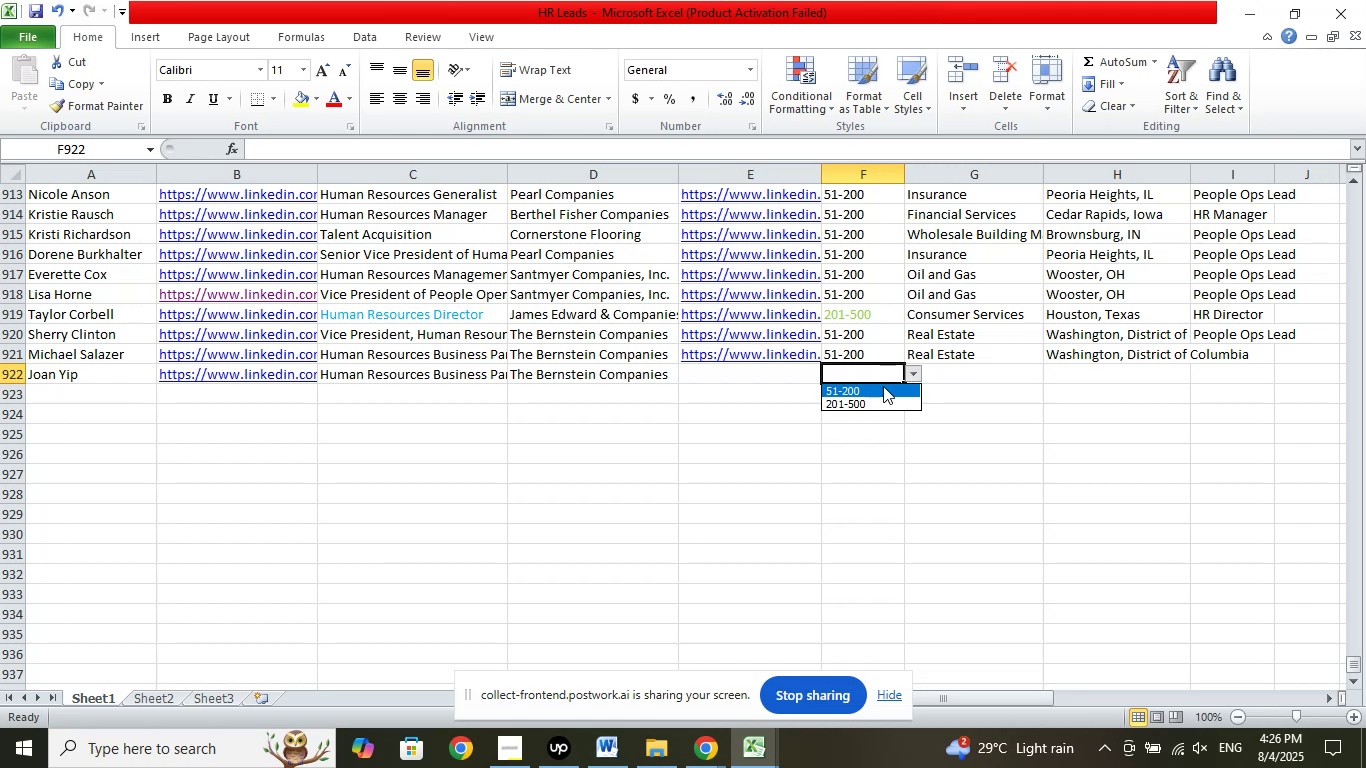 
left_click([883, 386])
 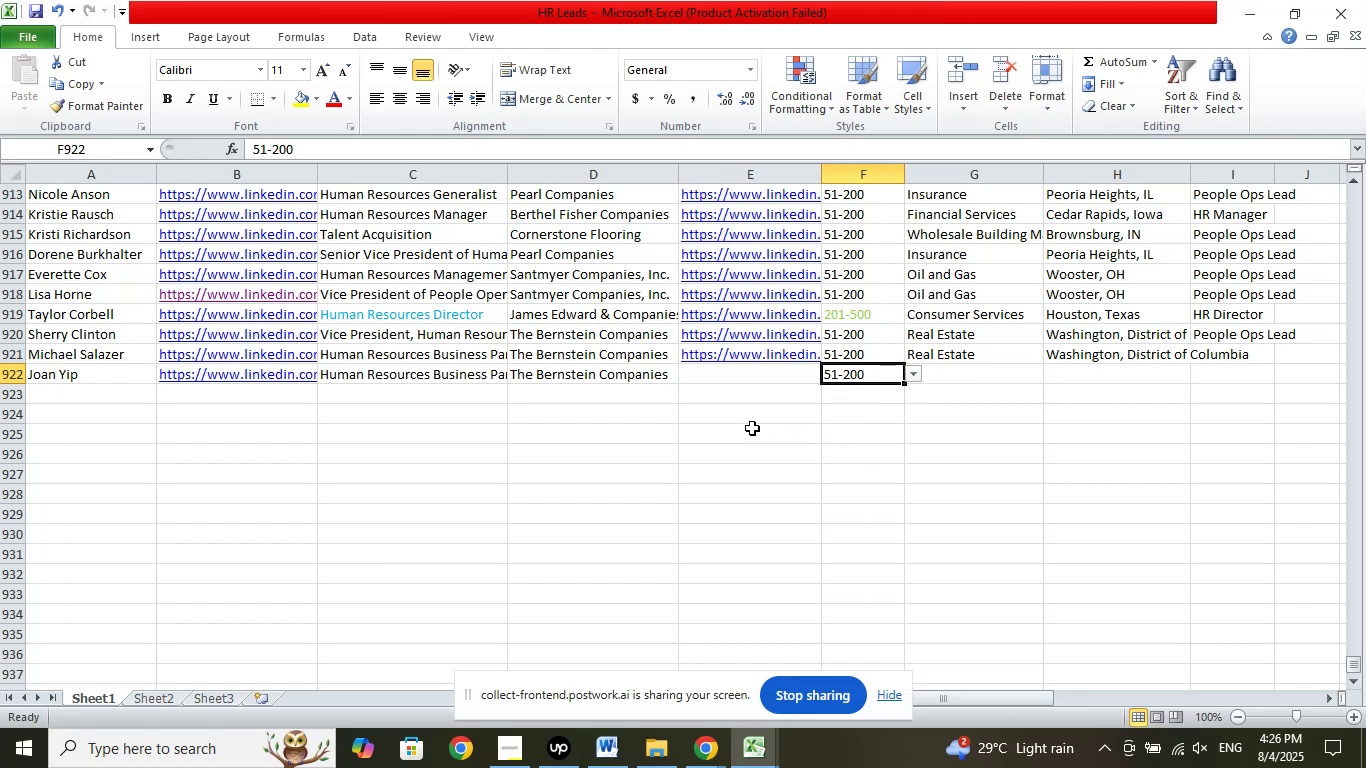 
left_click([706, 743])
 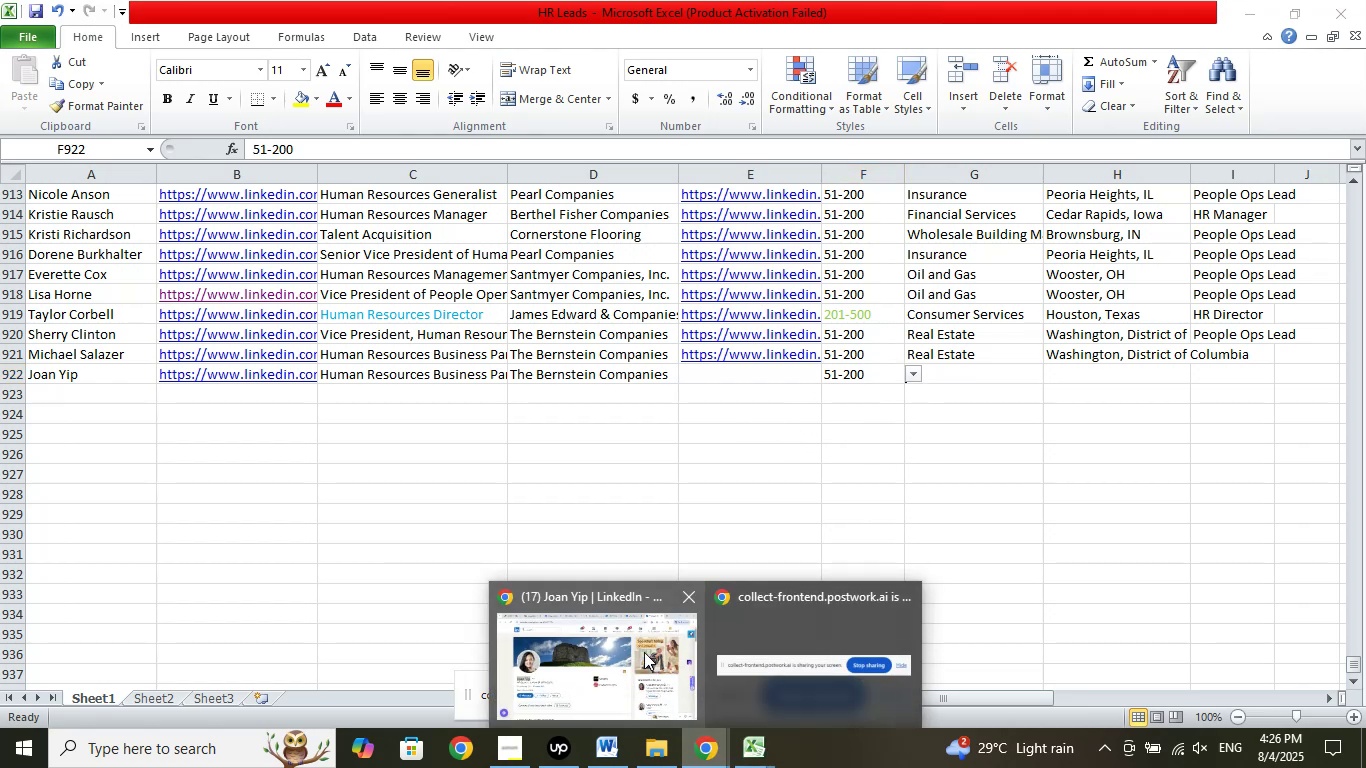 
left_click([644, 650])
 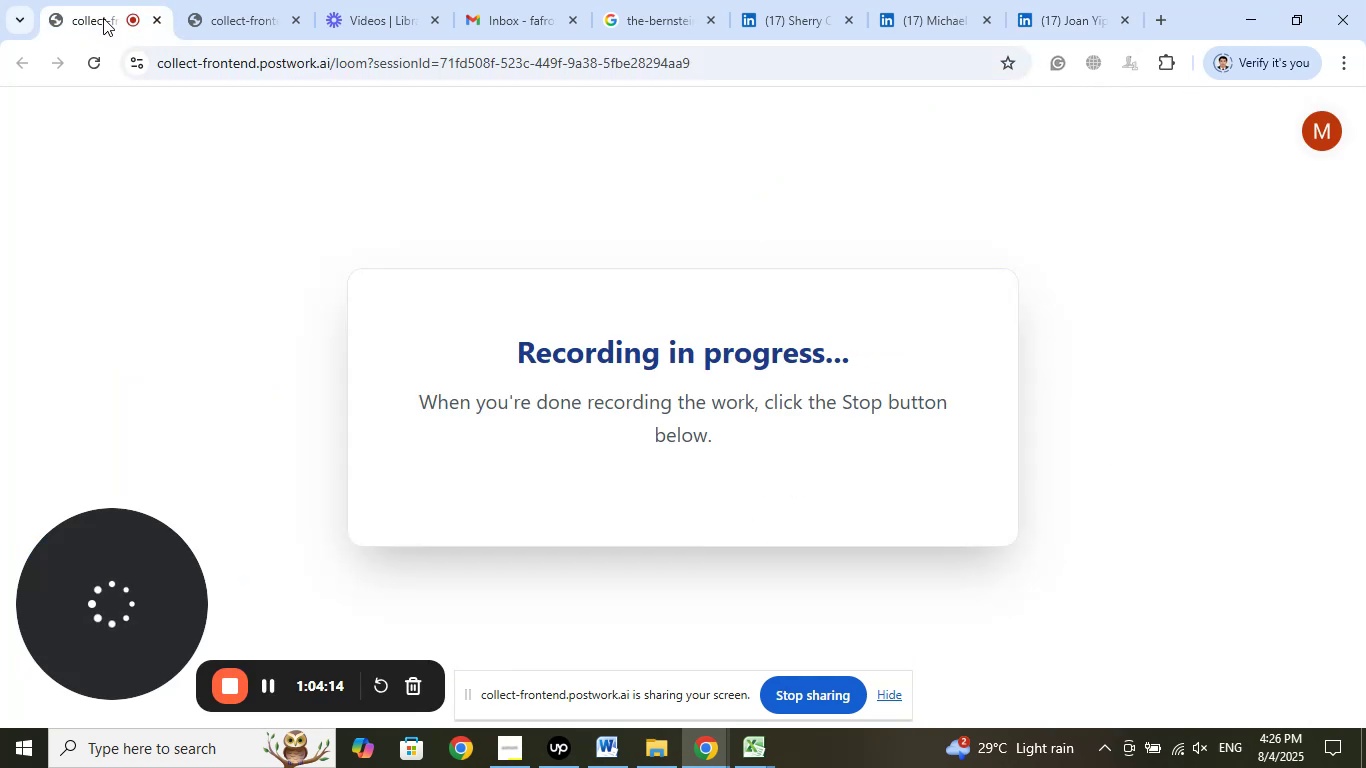 
wait(13.41)
 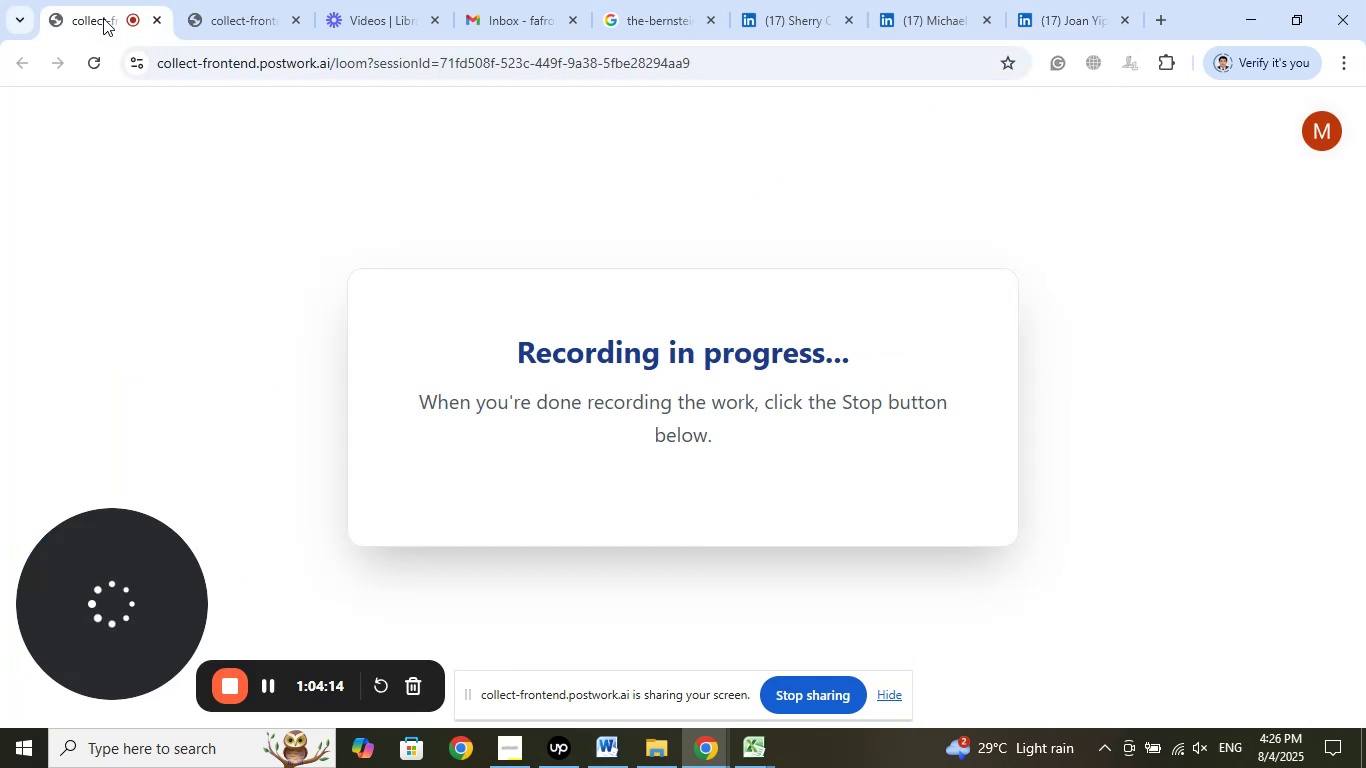 
mouse_move([1031, -13])
 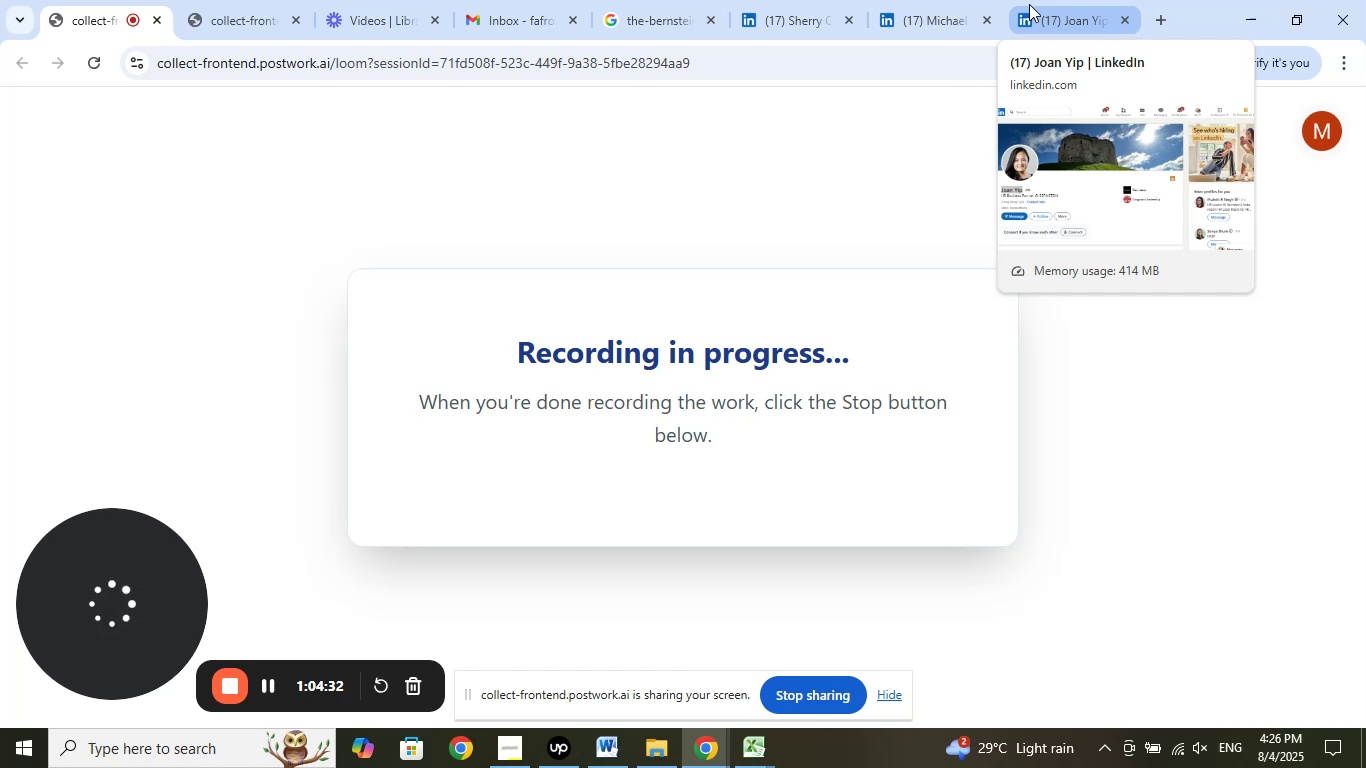 
wait(6.05)
 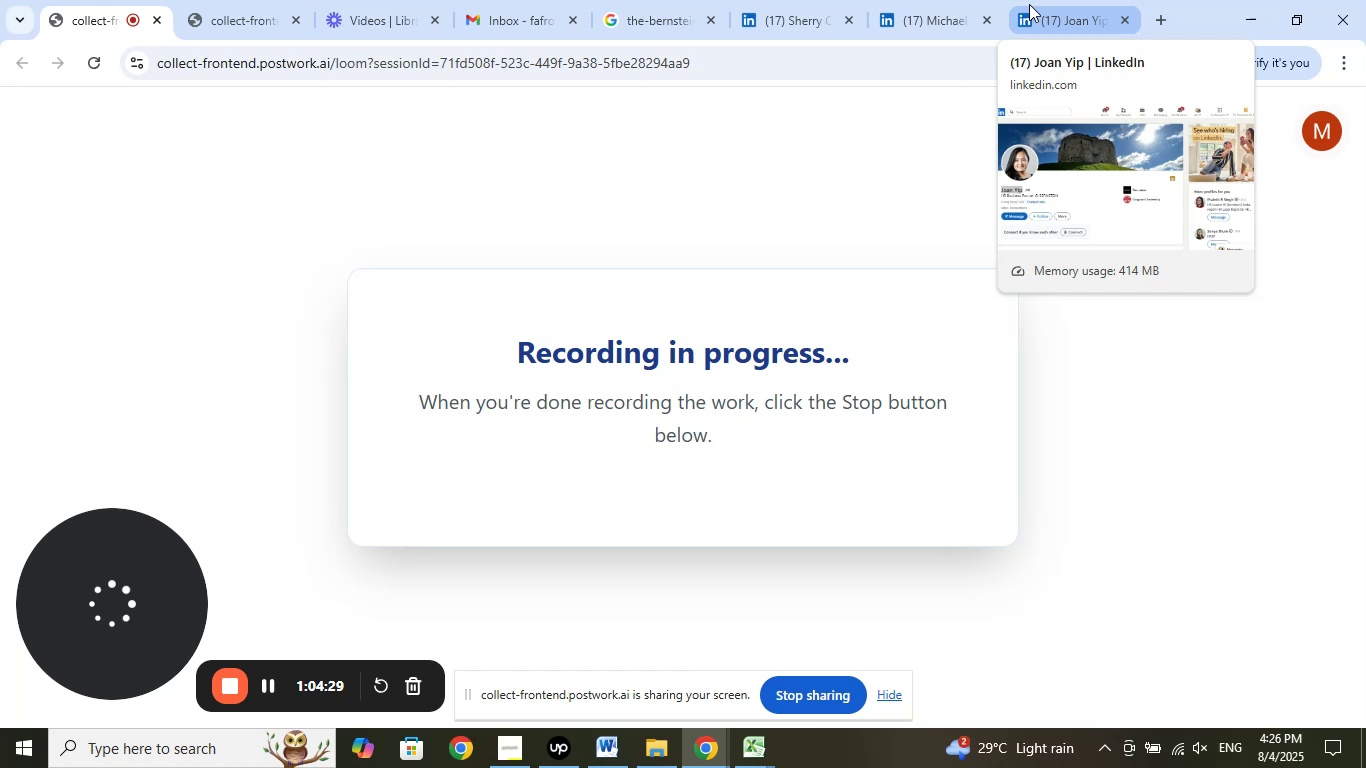 
left_click([1062, 0])
 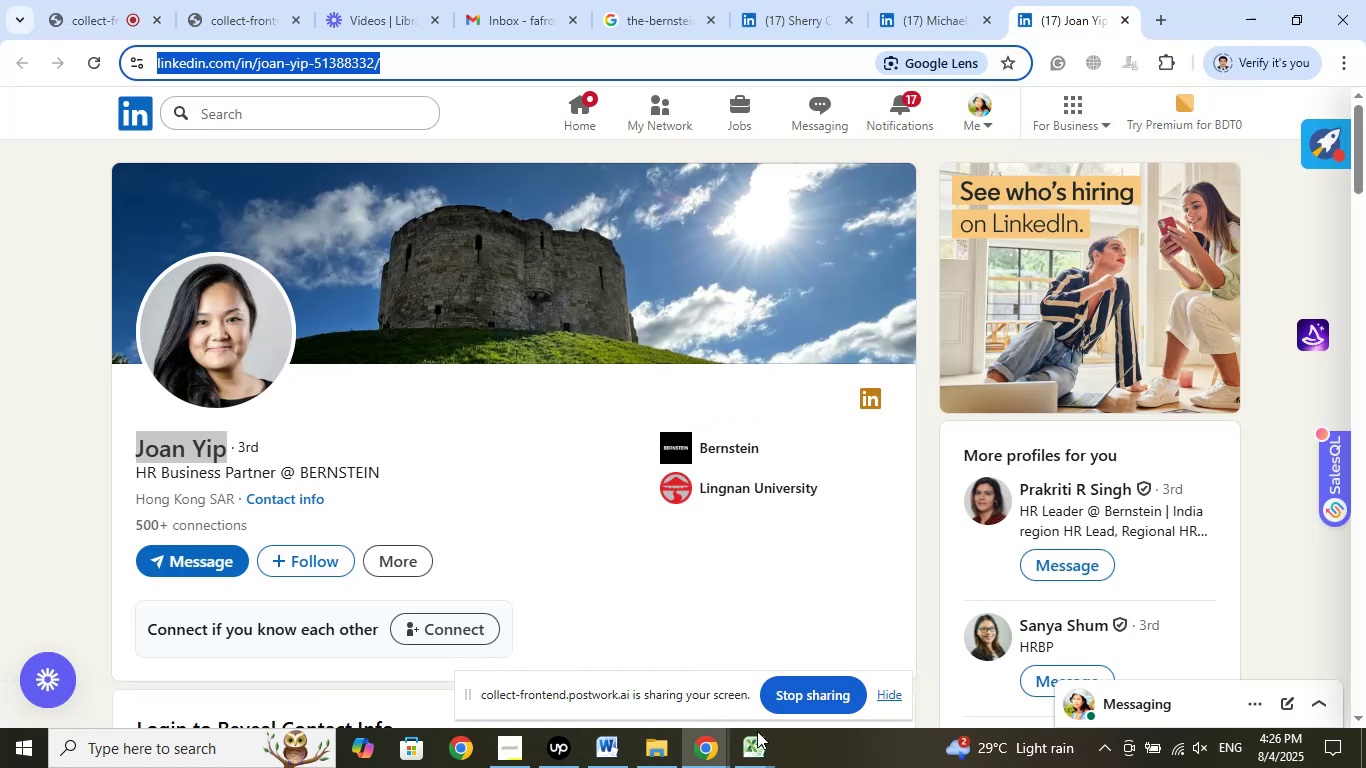 
left_click([752, 760])
 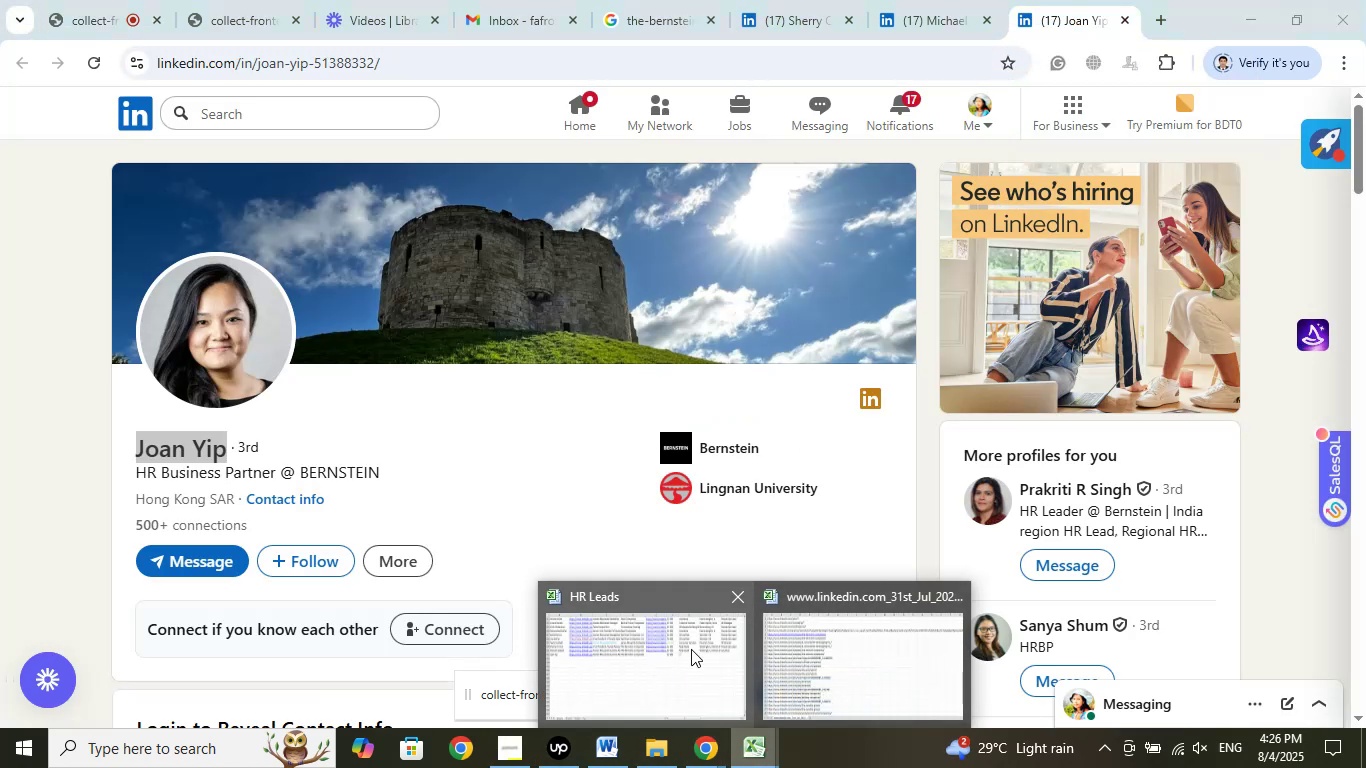 
left_click([691, 649])
 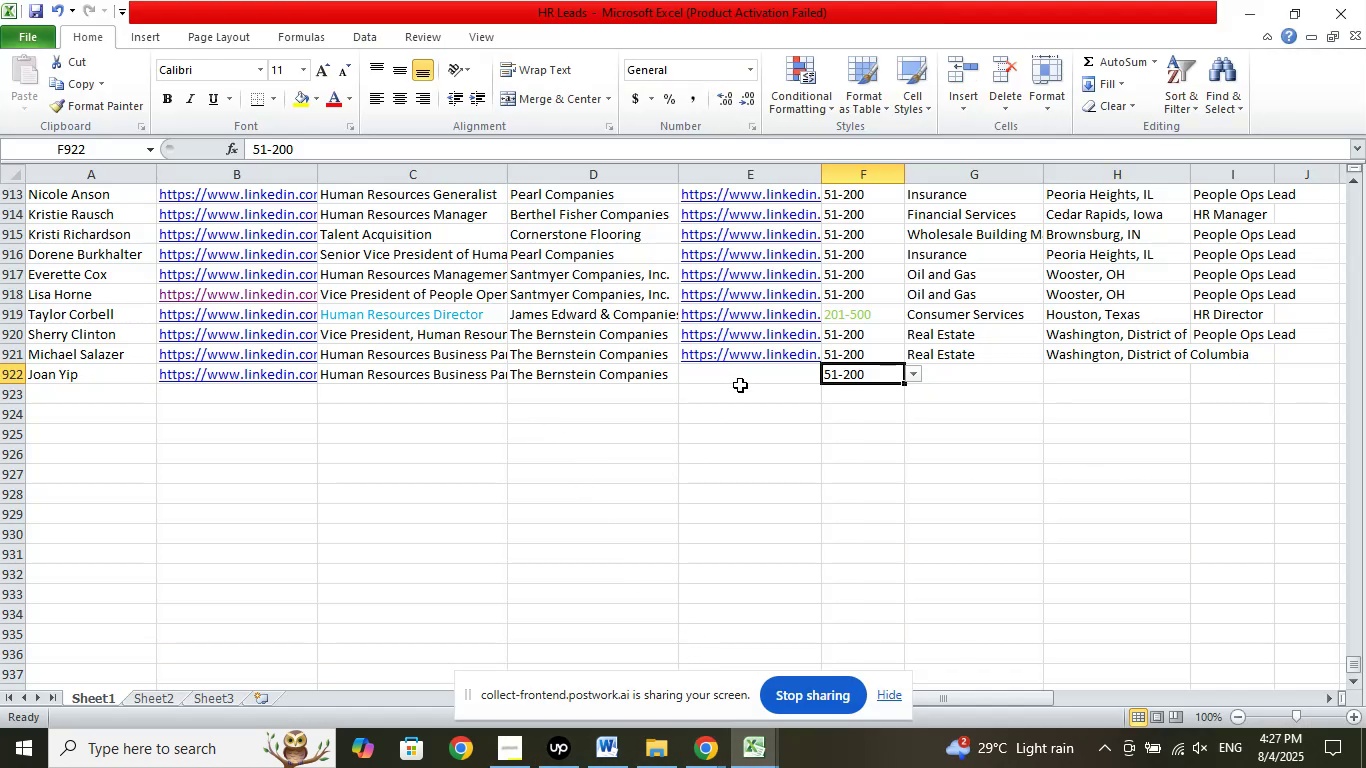 
left_click([754, 376])
 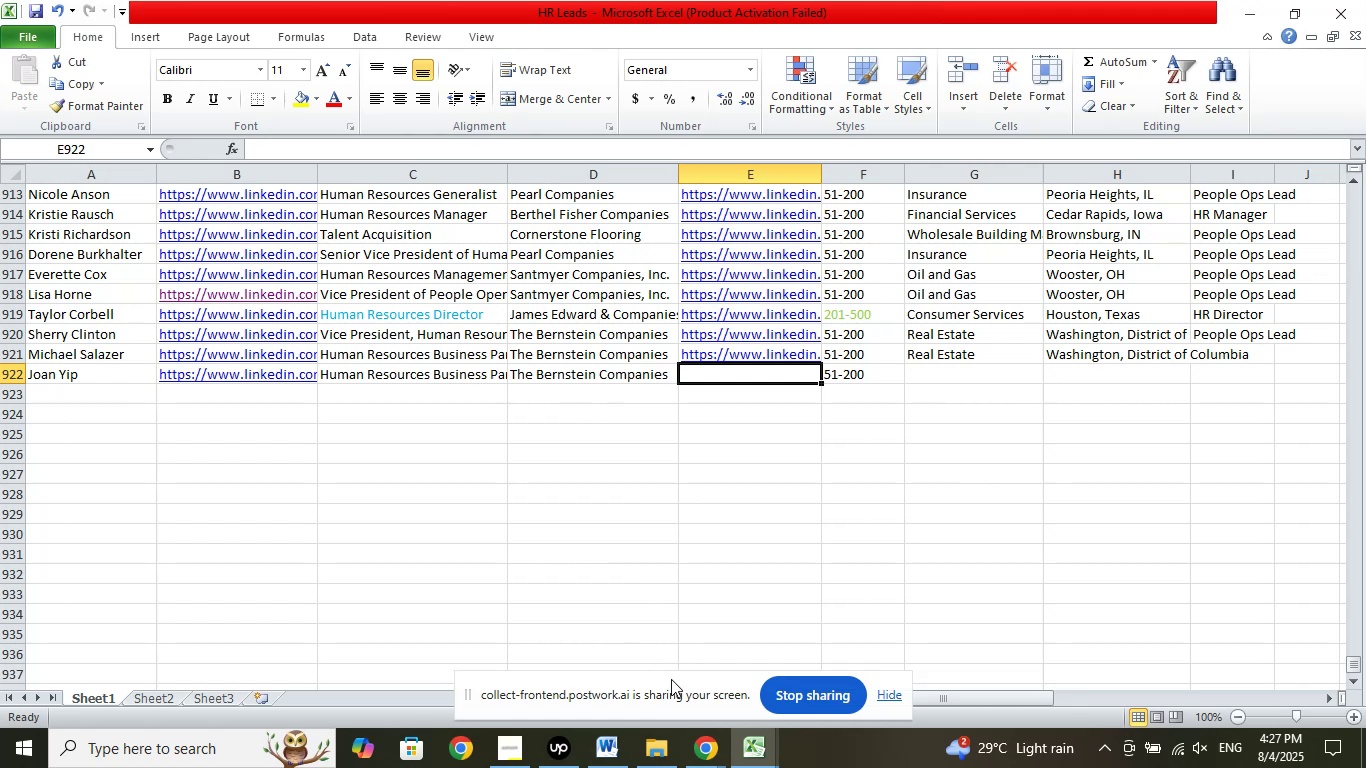 
left_click([706, 756])
 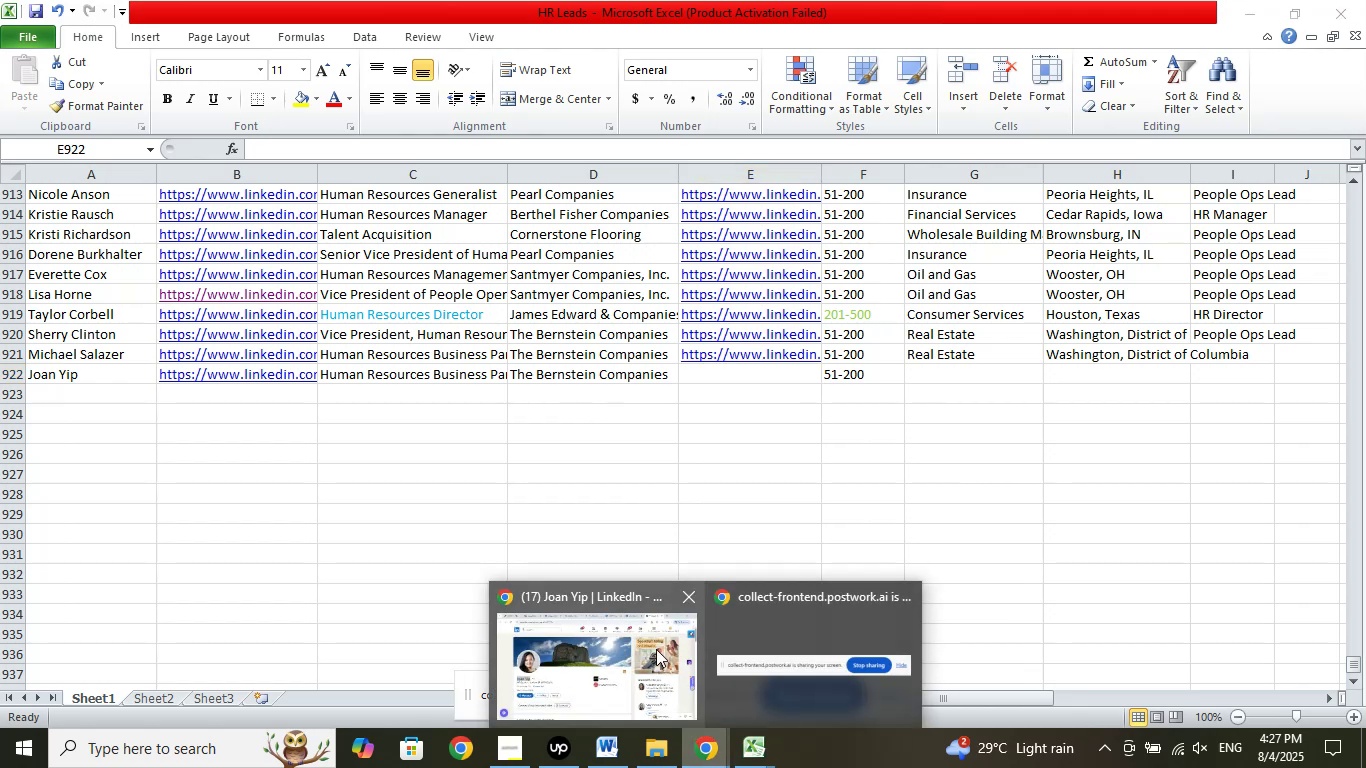 
left_click([649, 644])
 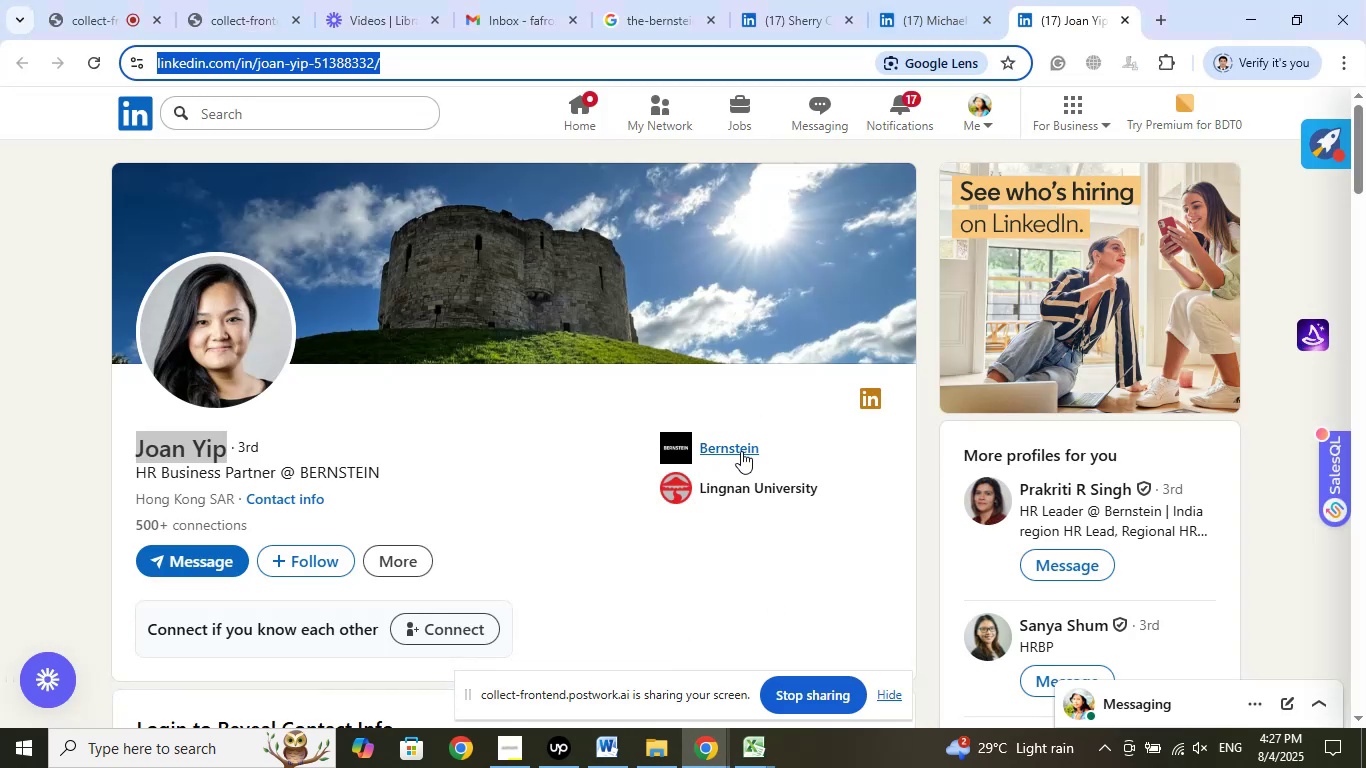 
left_click([740, 451])
 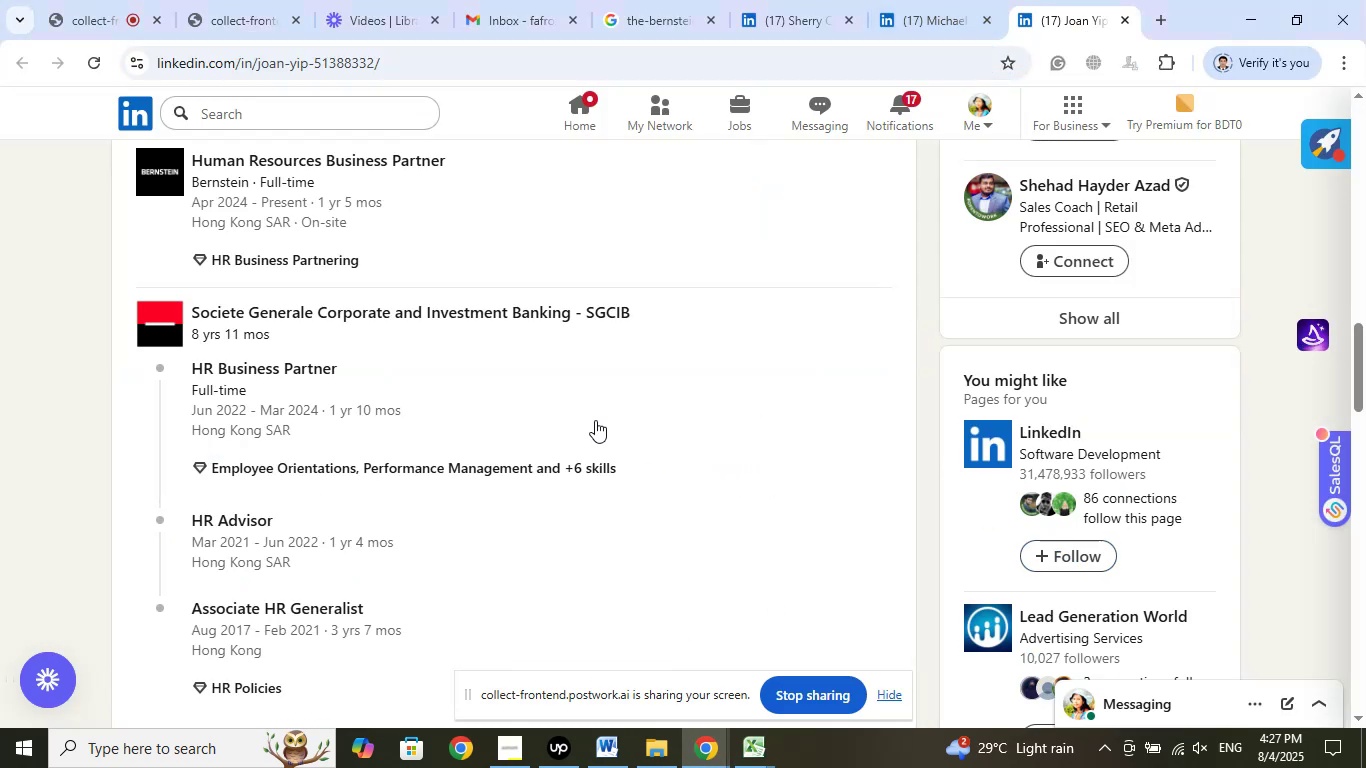 
scroll: coordinate [588, 417], scroll_direction: up, amount: 2.0
 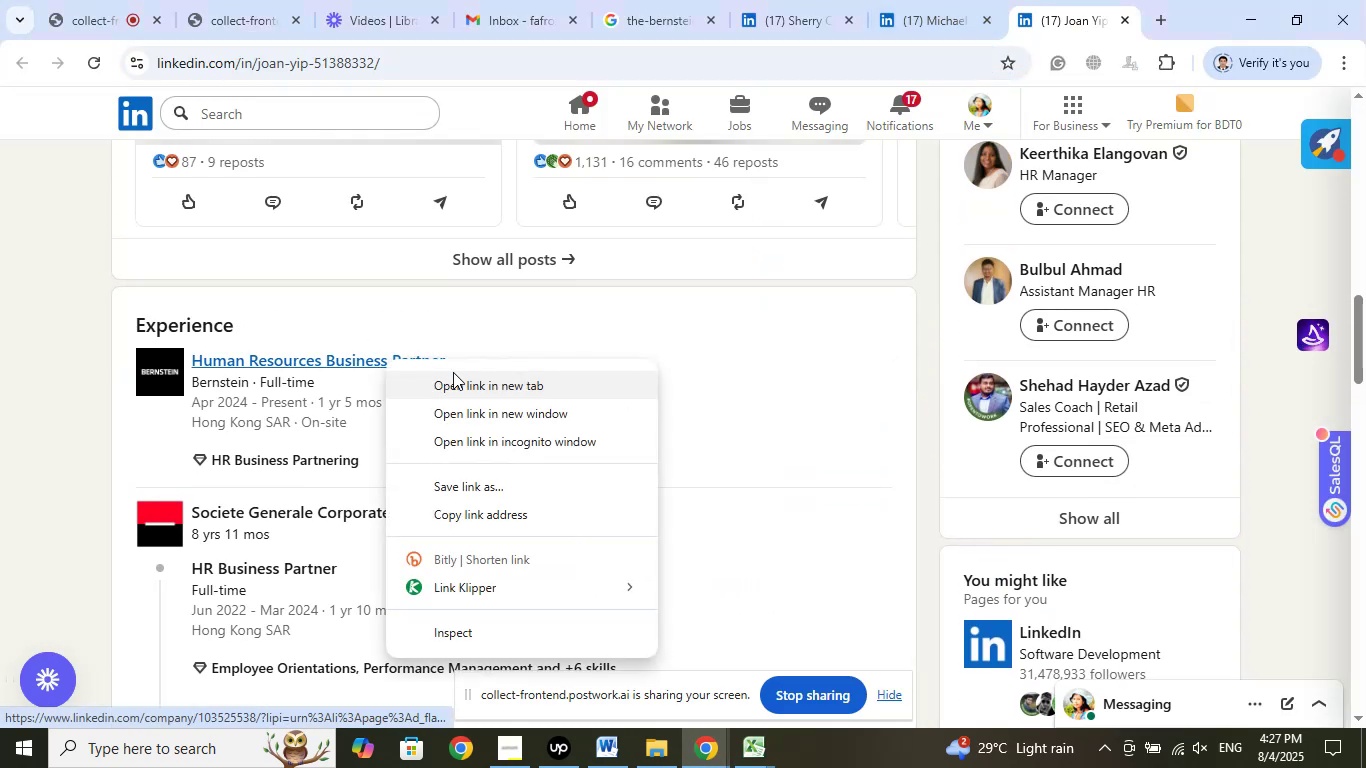 
left_click([480, 385])
 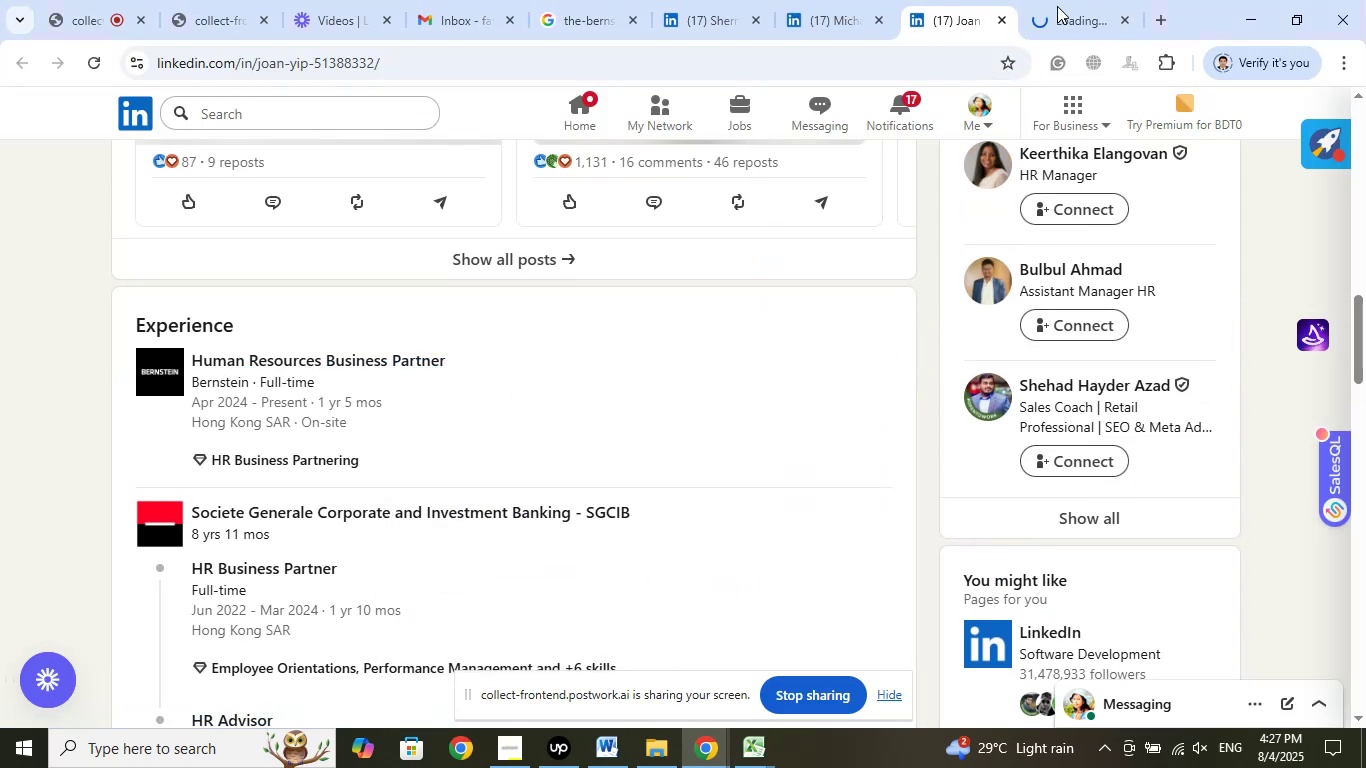 
left_click([1059, 0])
 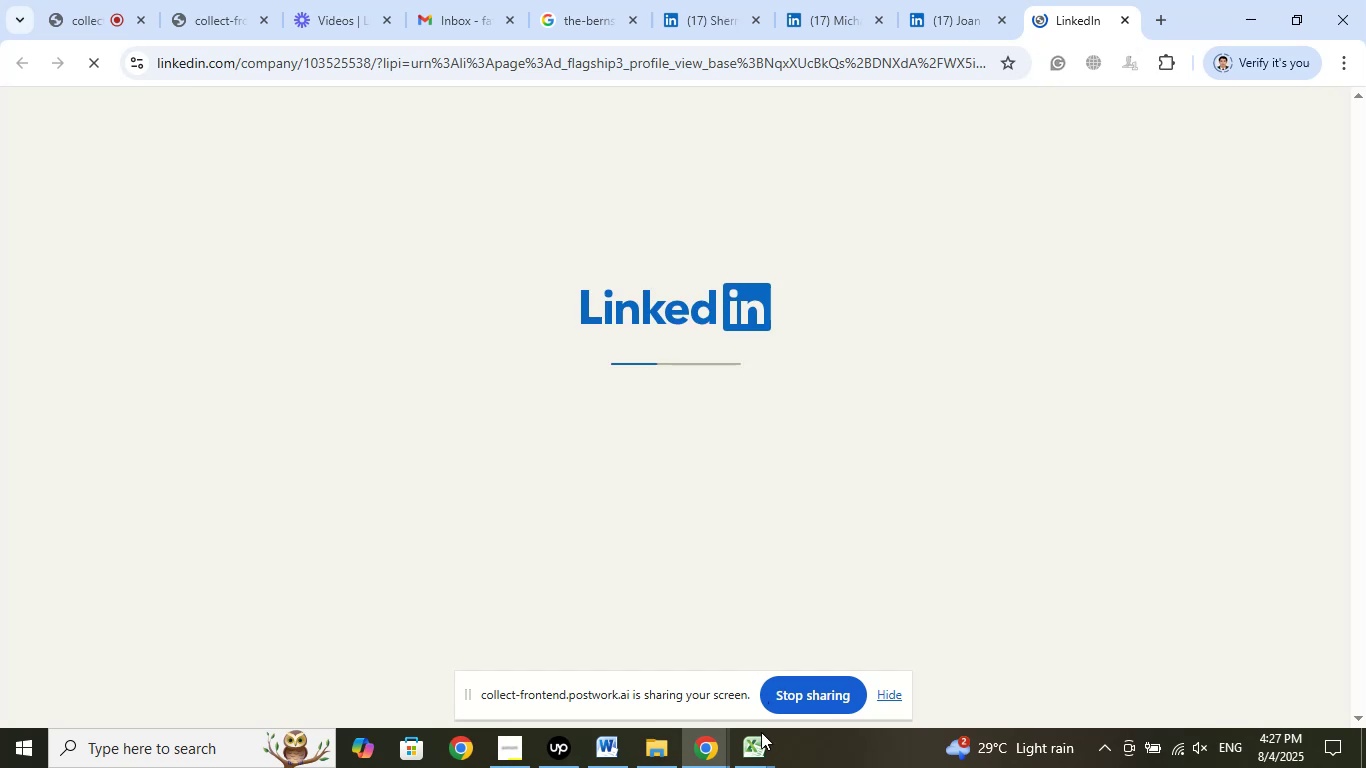 
left_click([758, 753])
 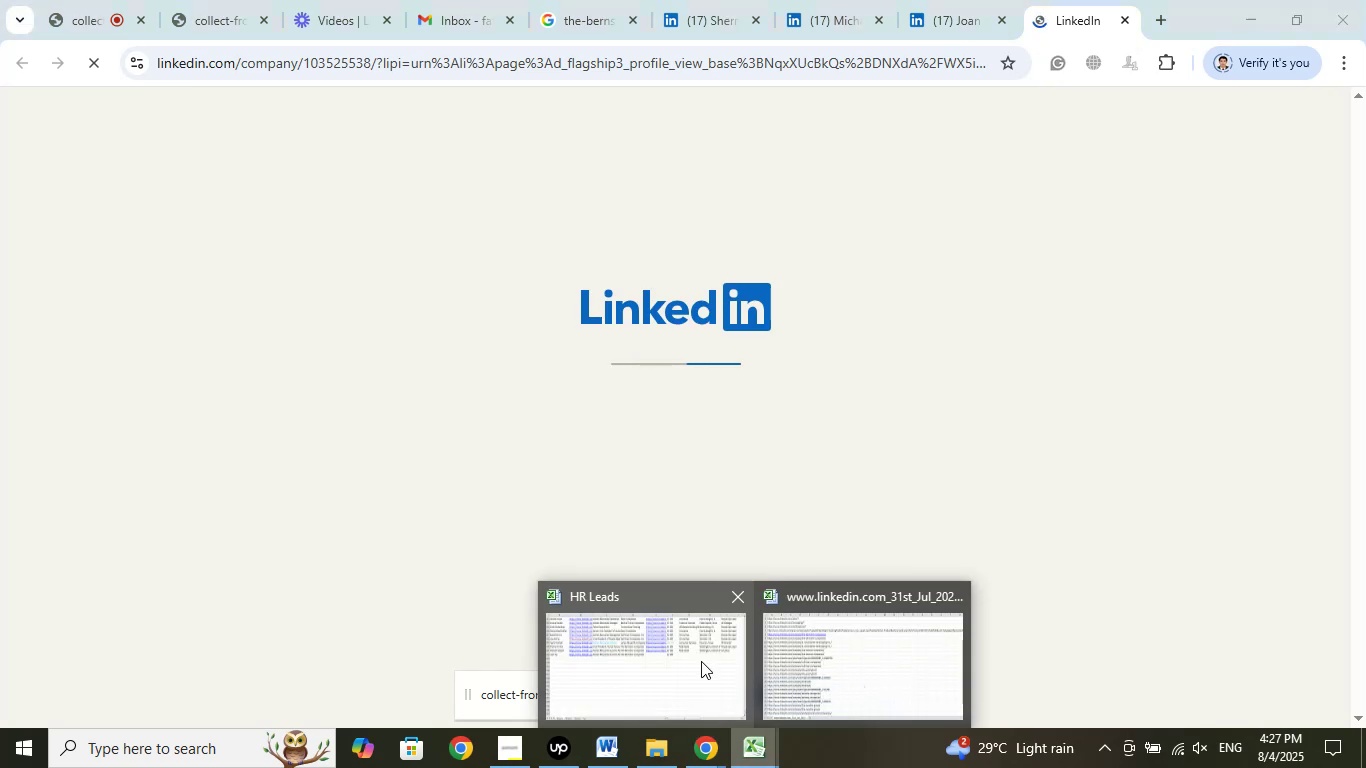 
left_click([701, 660])
 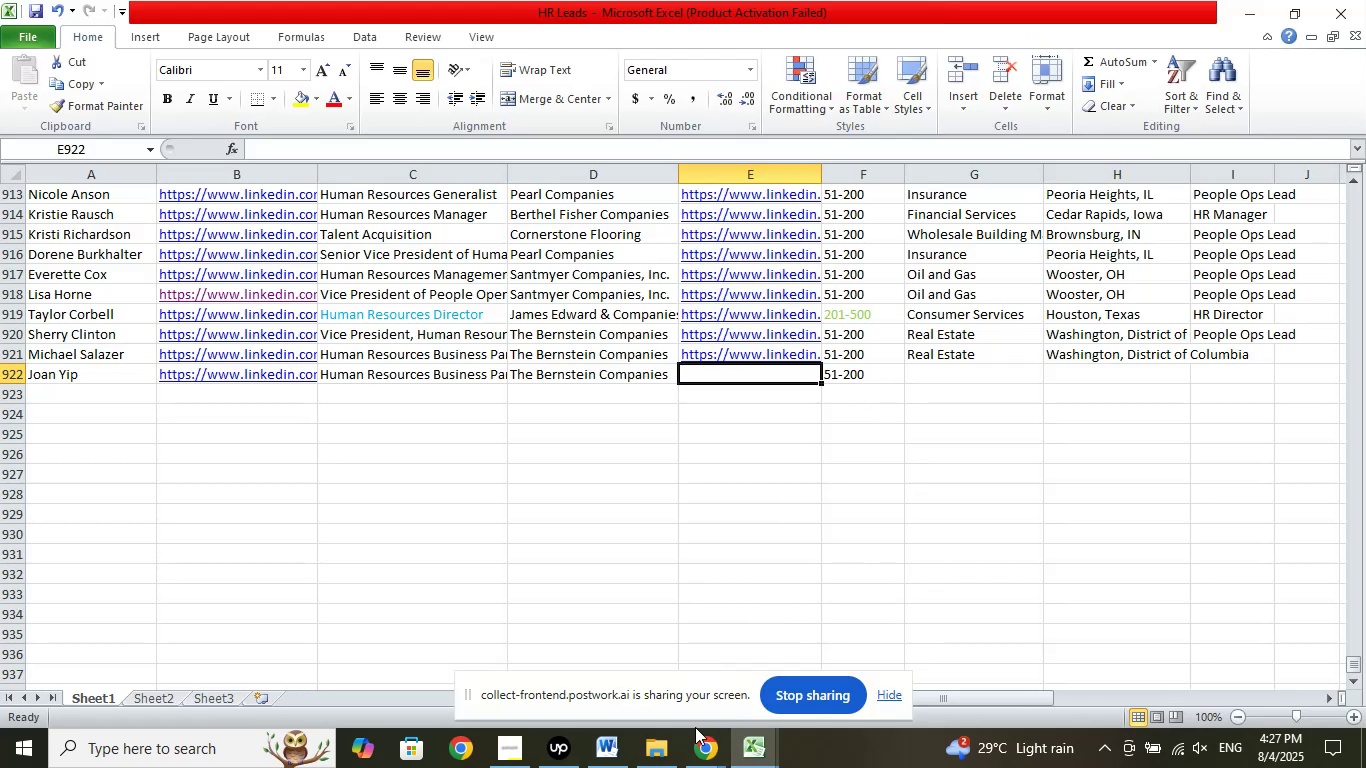 
left_click([695, 747])
 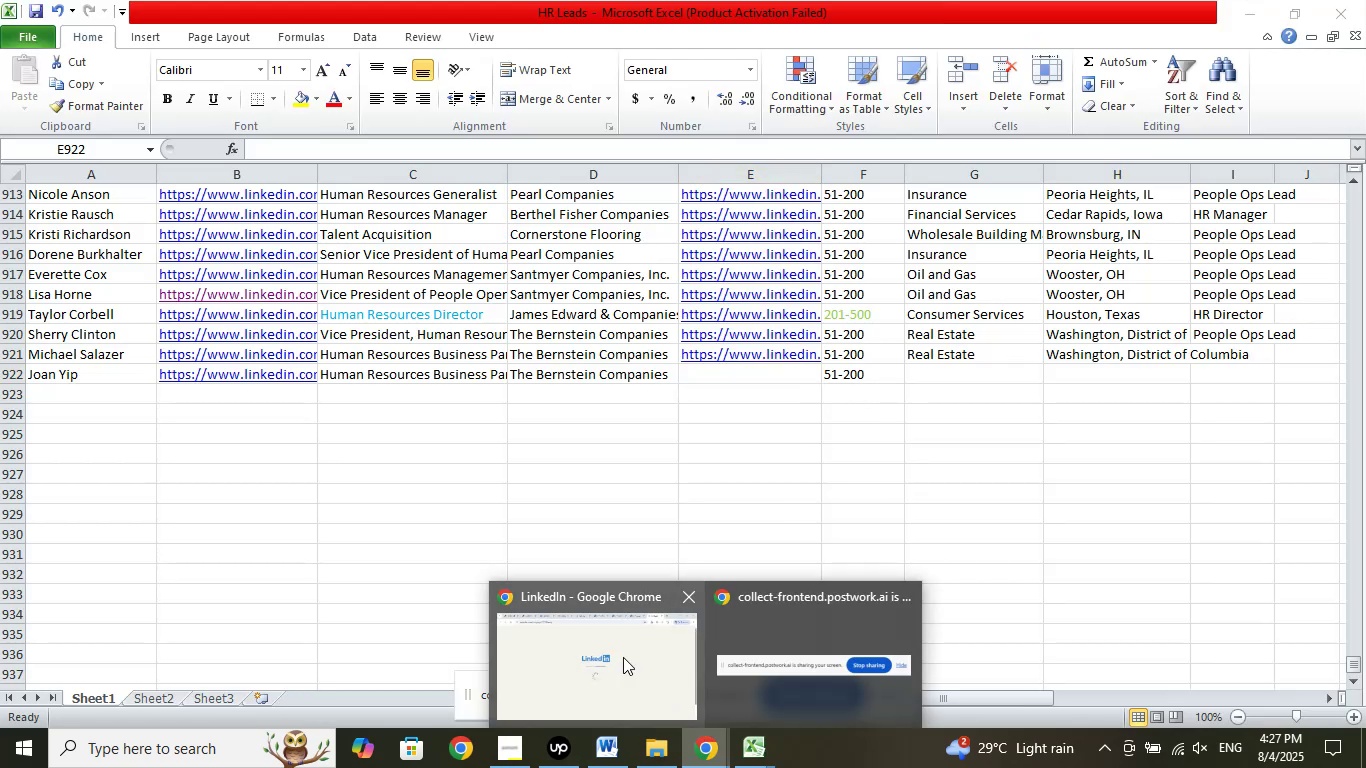 
left_click([623, 657])
 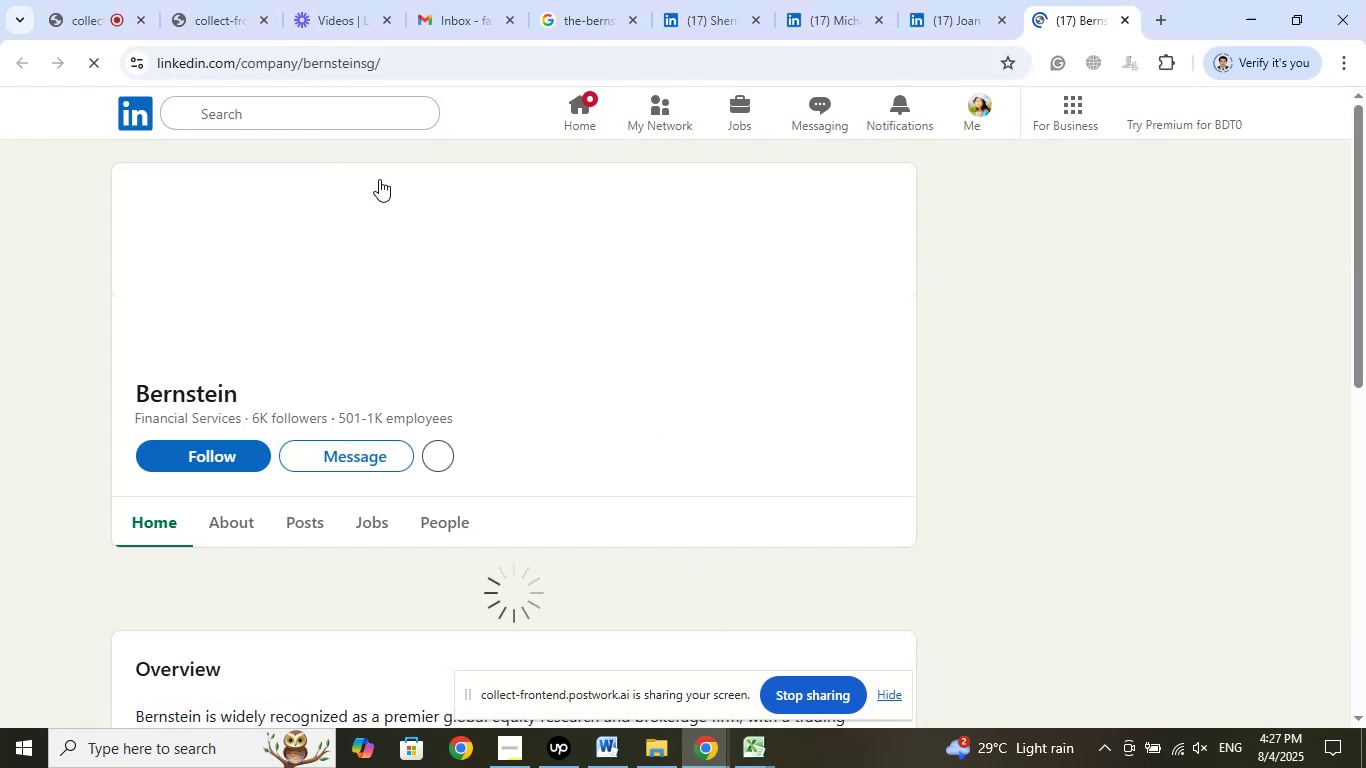 
left_click([391, 57])
 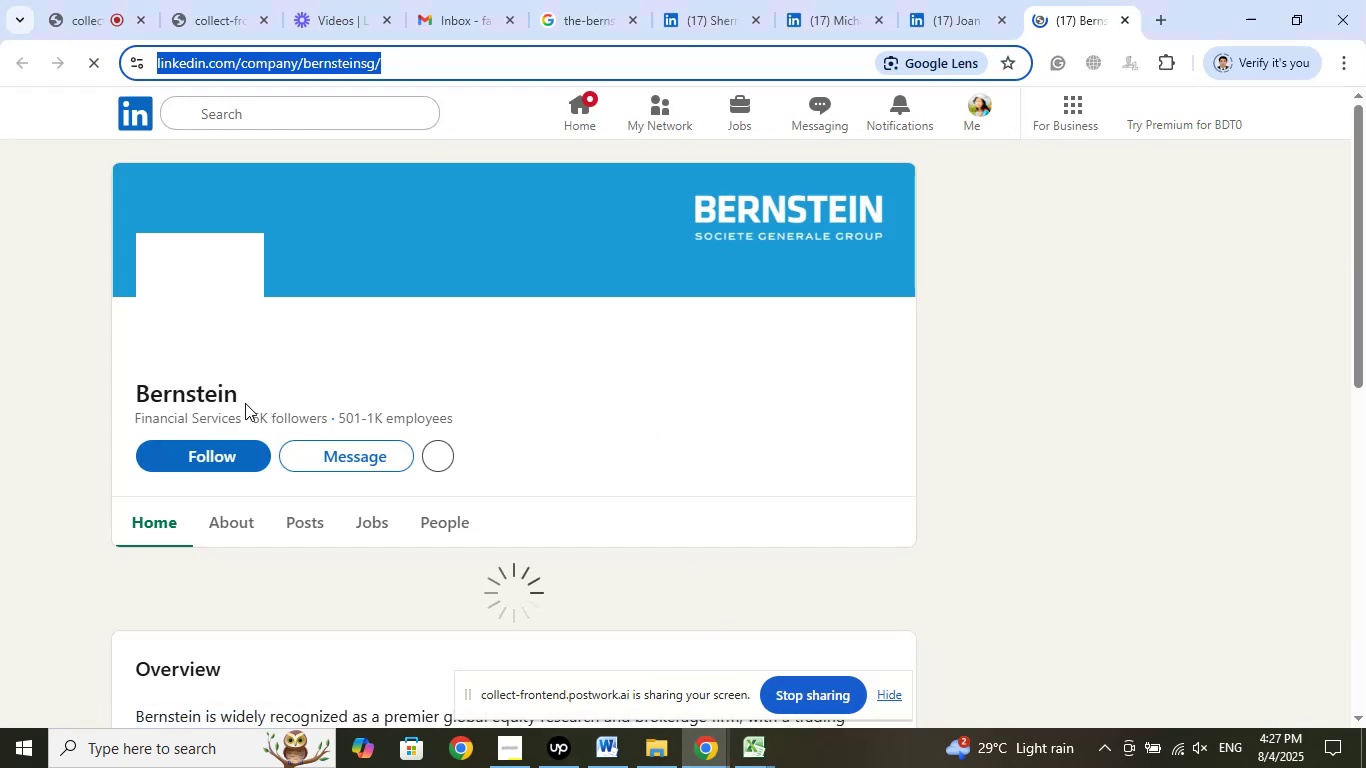 
left_click_drag(start_coordinate=[238, 388], to_coordinate=[129, 377])
 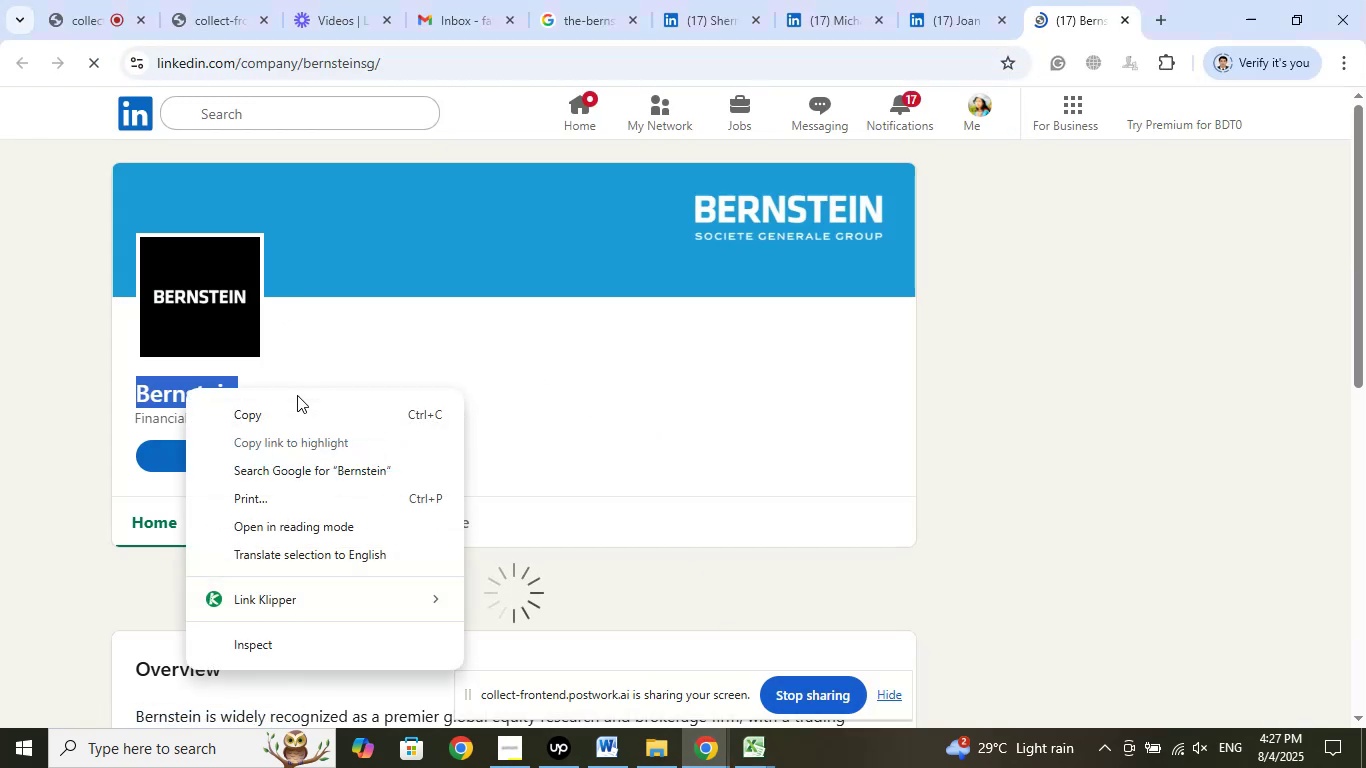 
left_click([288, 416])
 